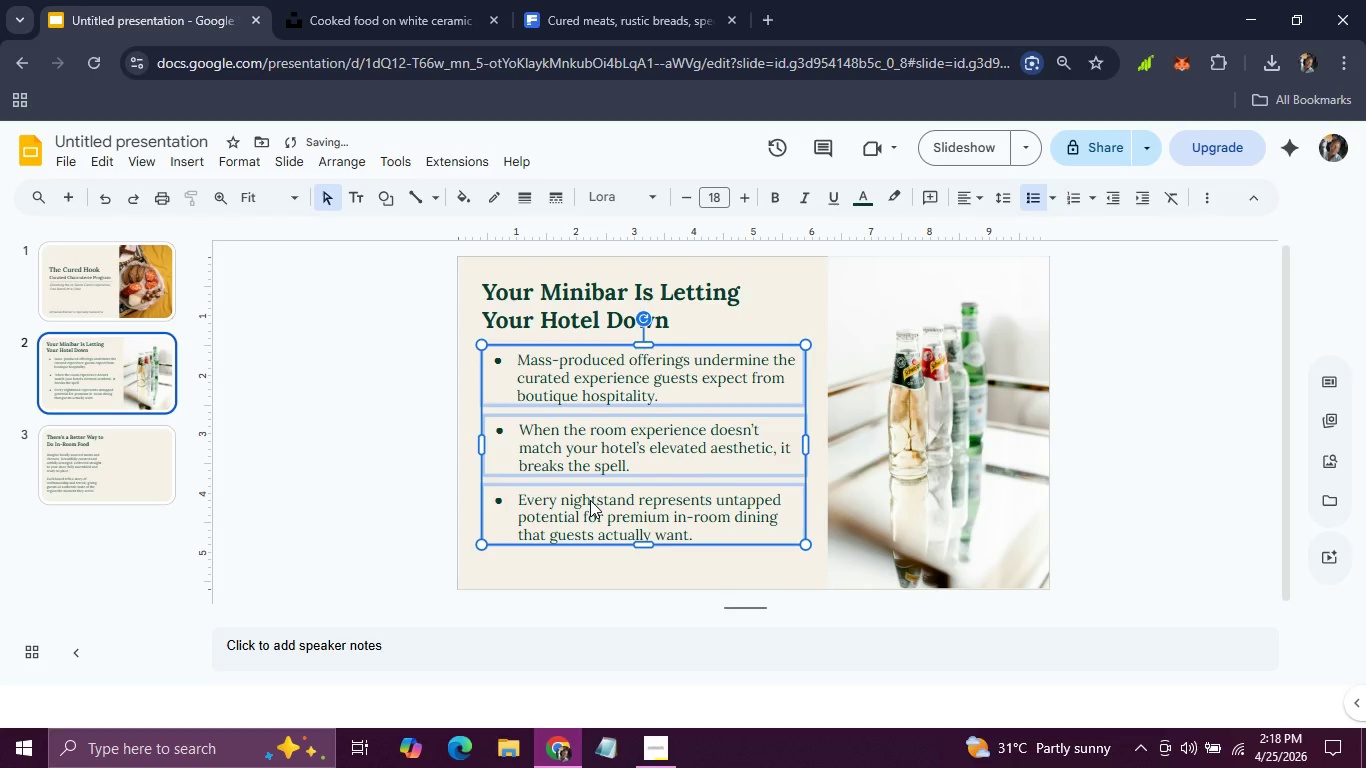 
key(ArrowUp)
 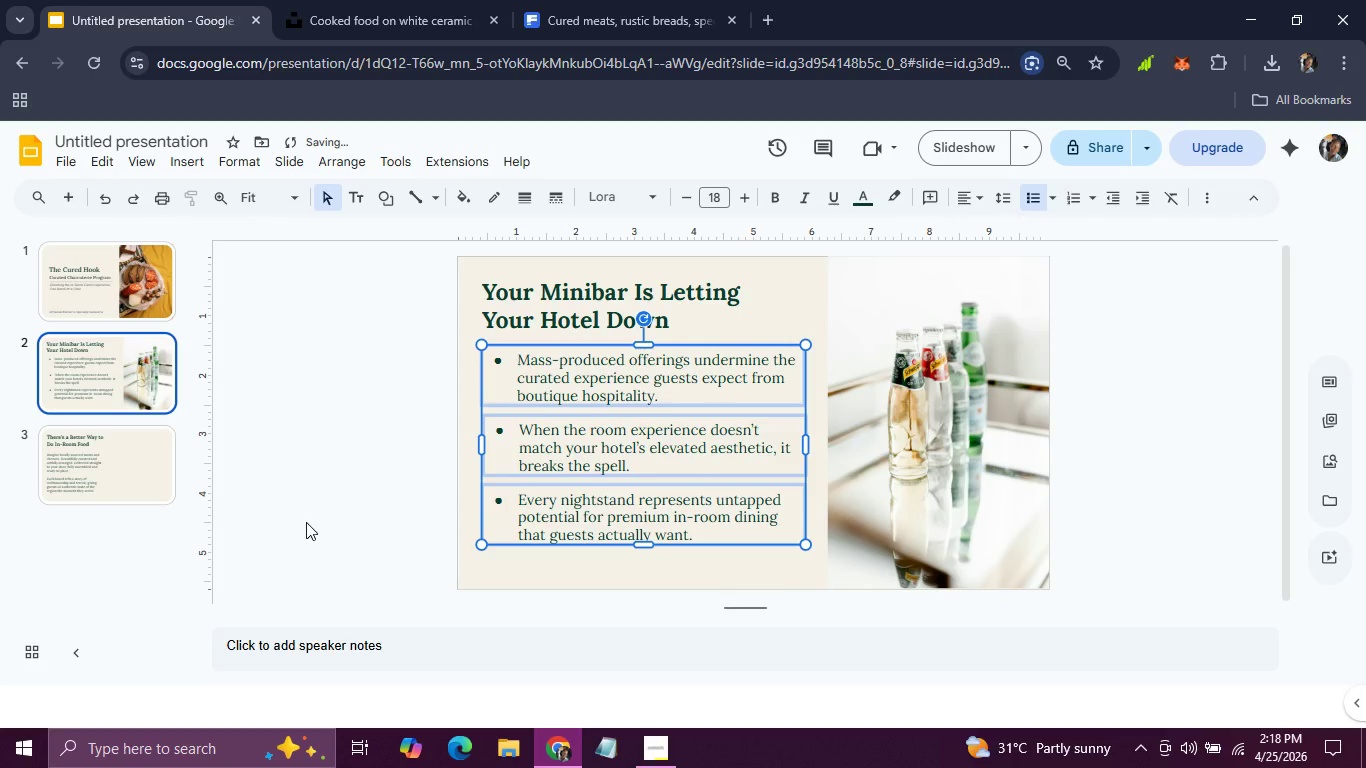 
left_click([306, 522])
 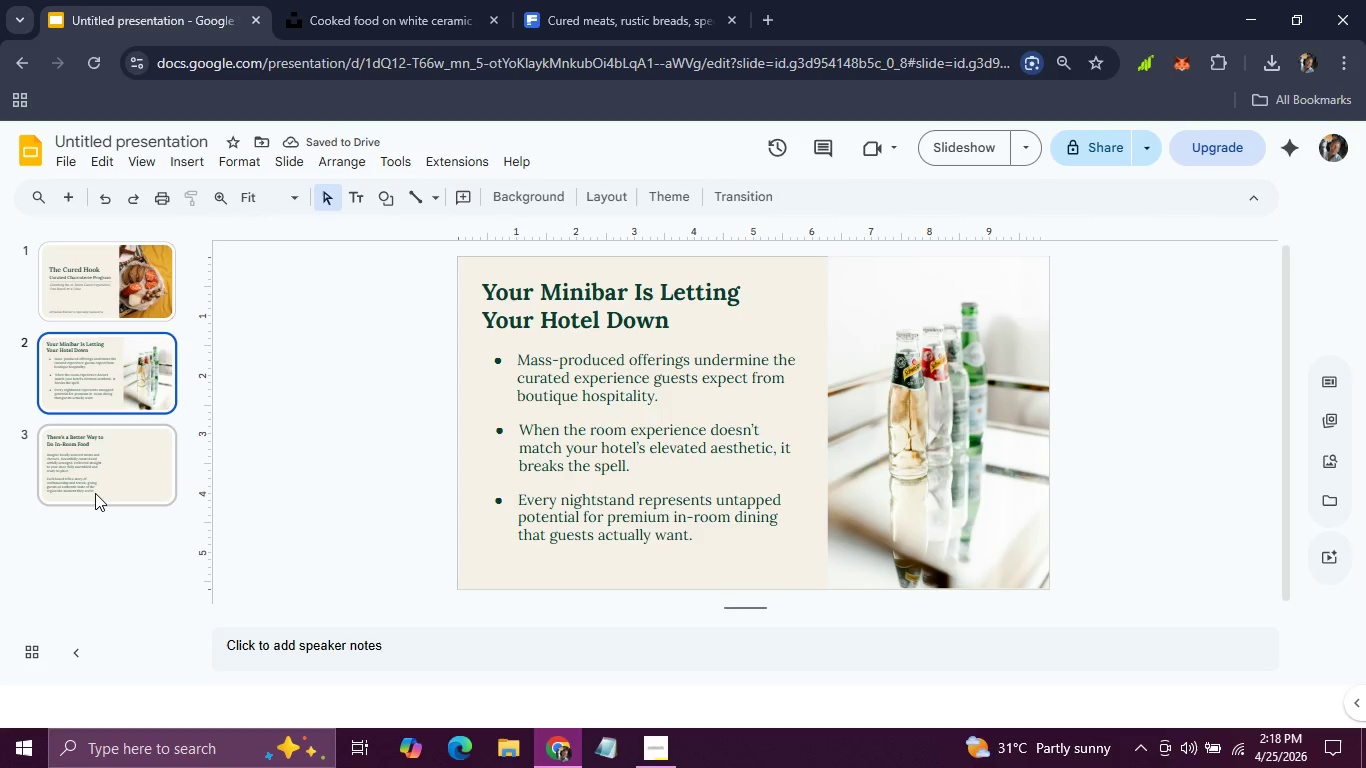 
left_click([95, 493])
 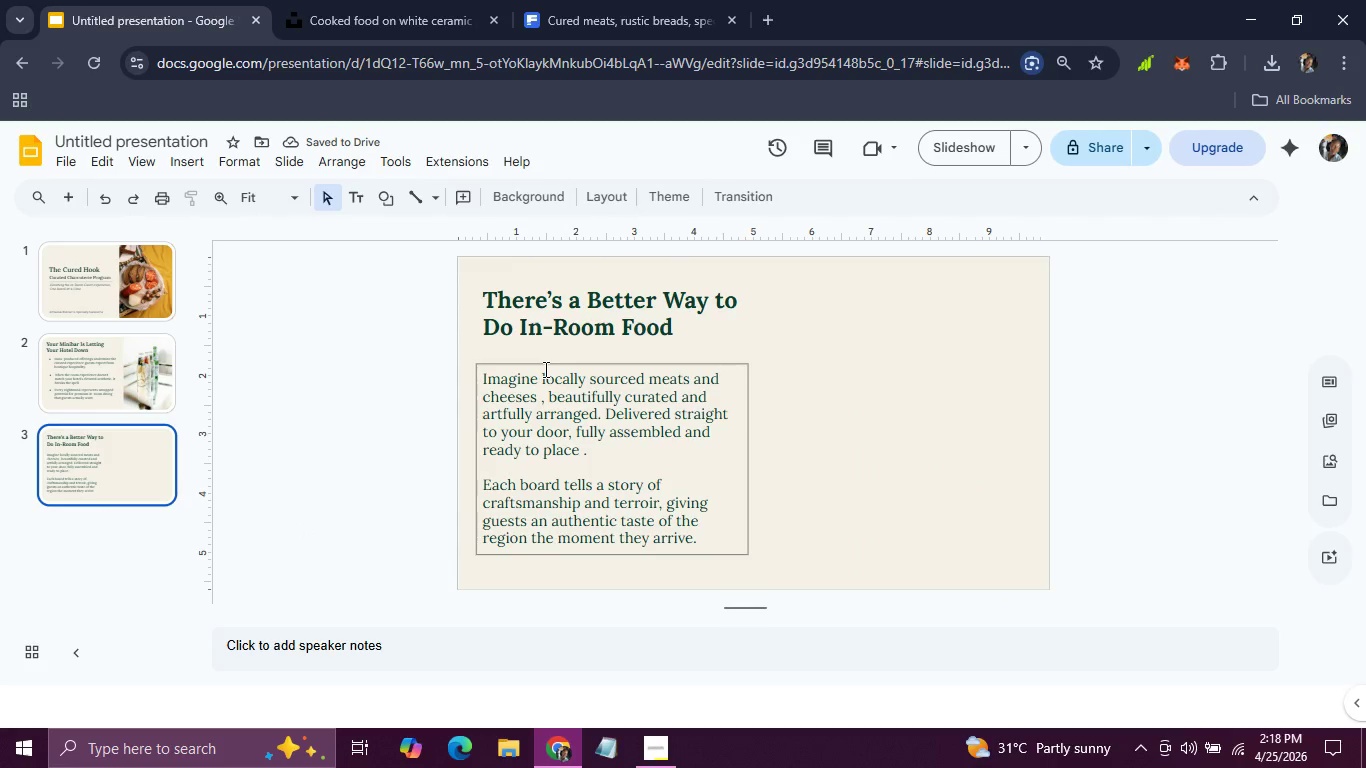 
left_click([540, 395])
 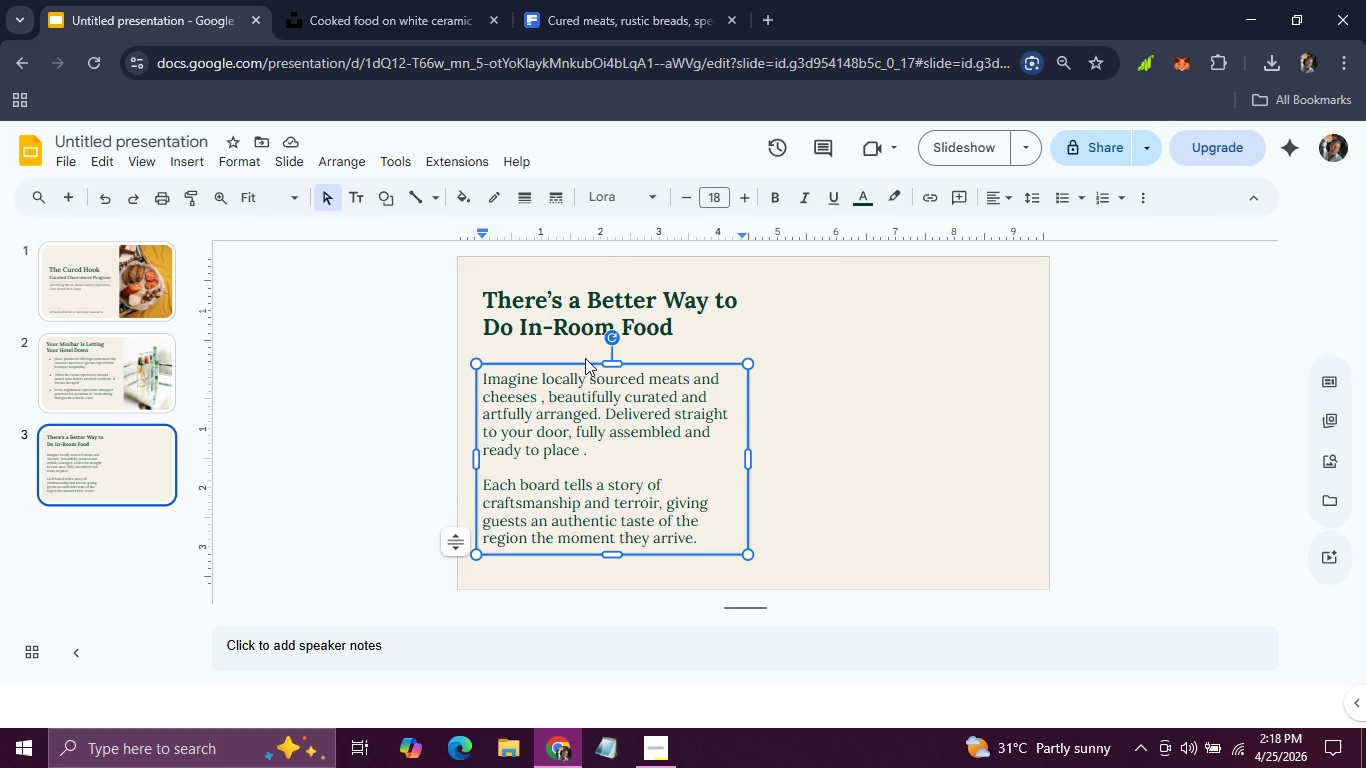 
left_click([583, 363])
 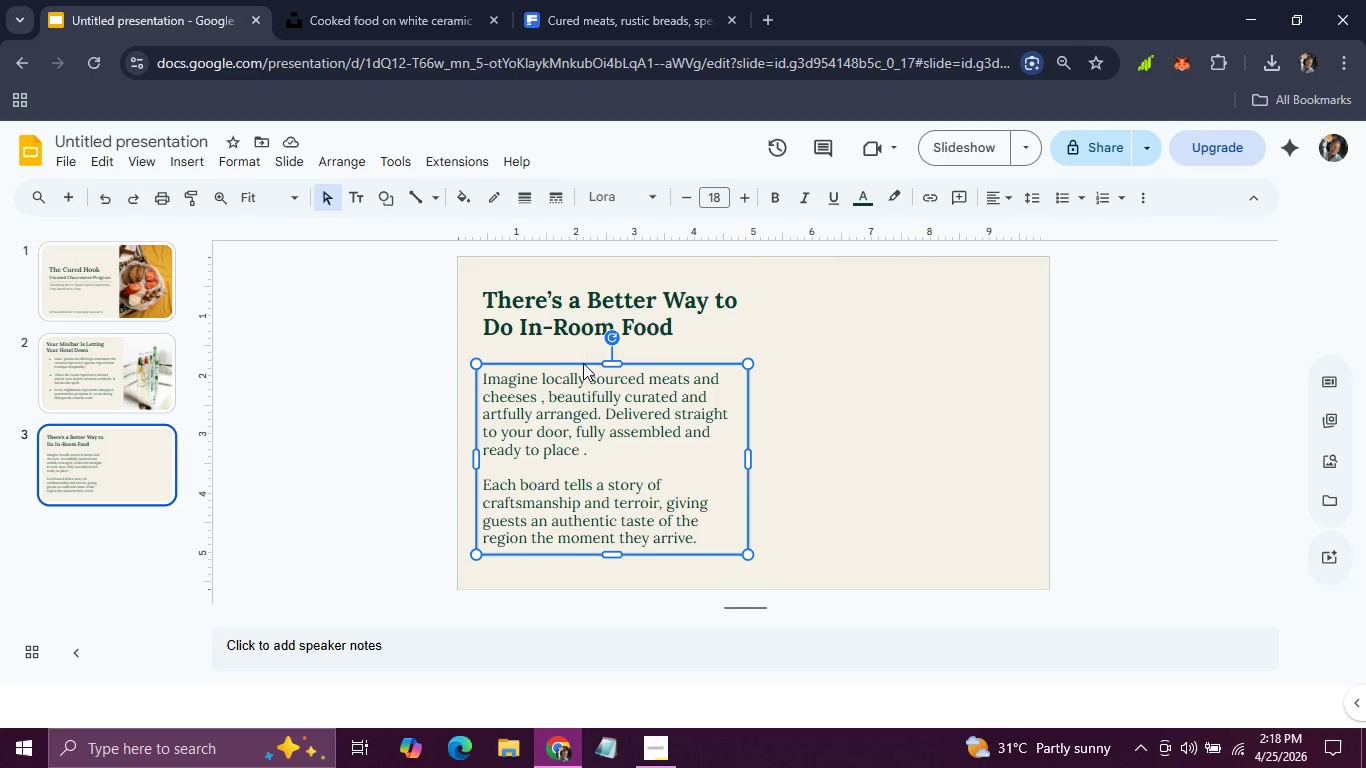 
key(ArrowUp)
 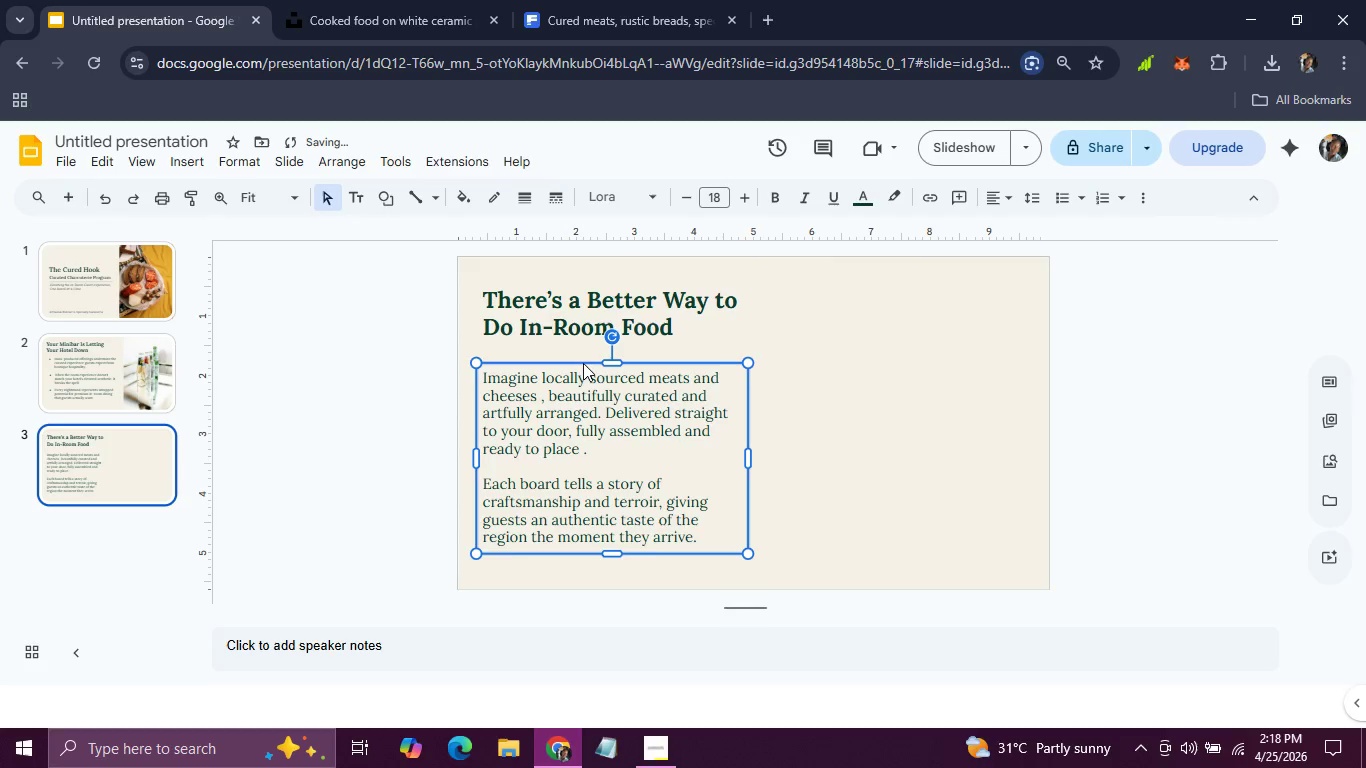 
key(ArrowUp)
 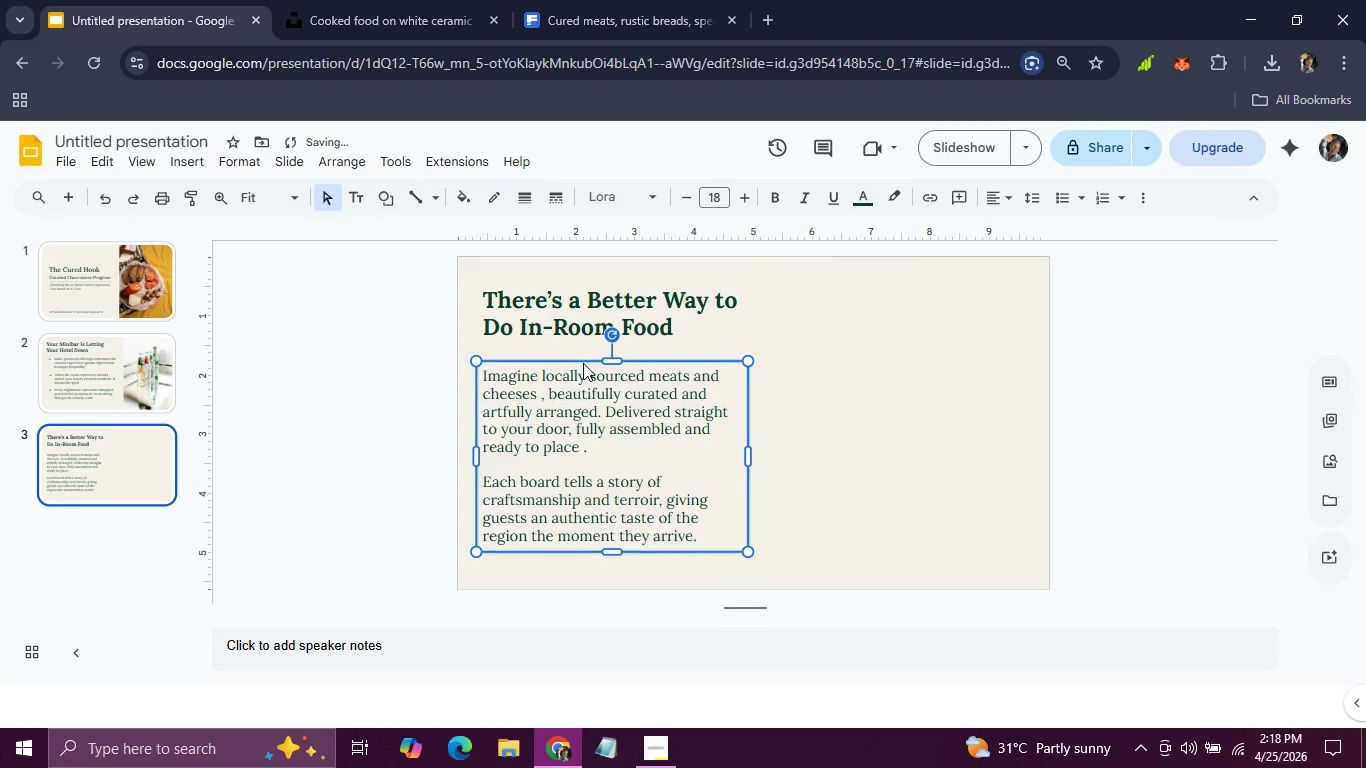 
key(ArrowUp)
 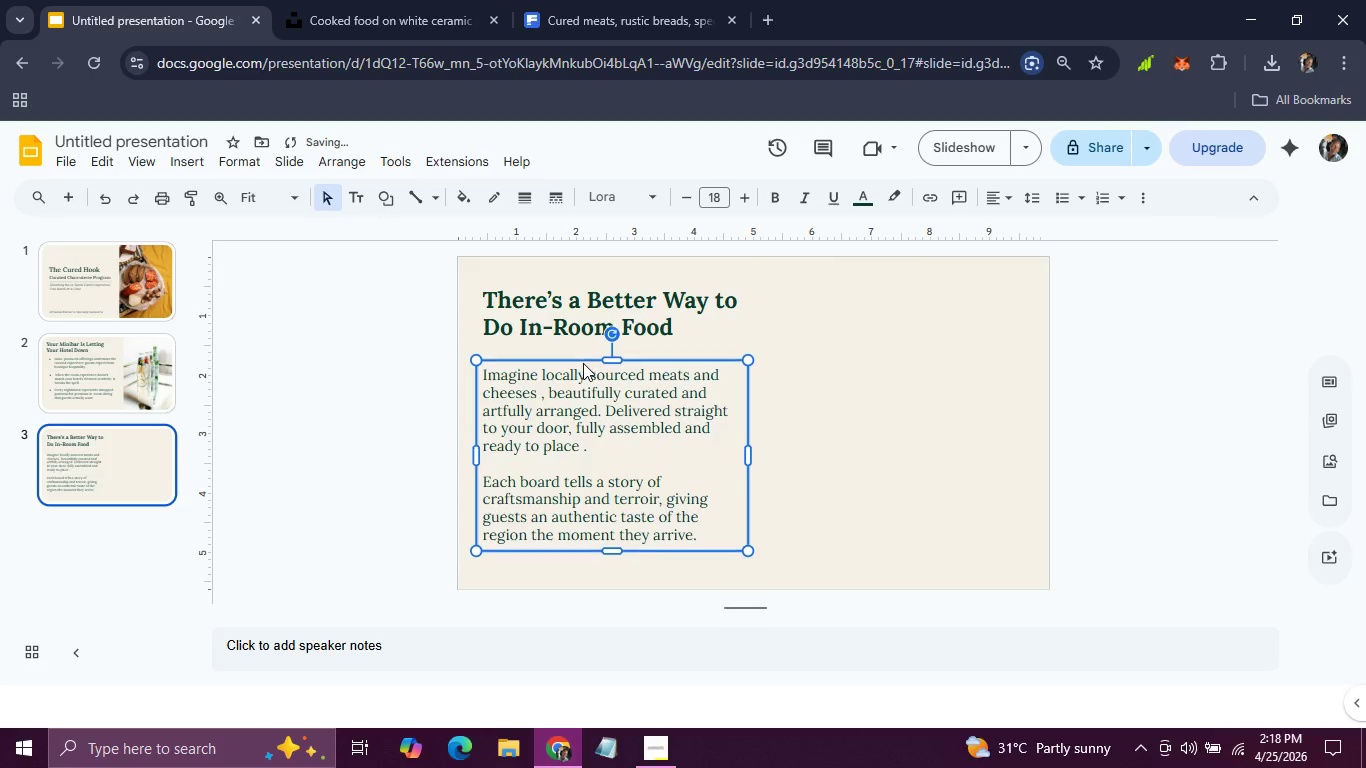 
key(ArrowUp)
 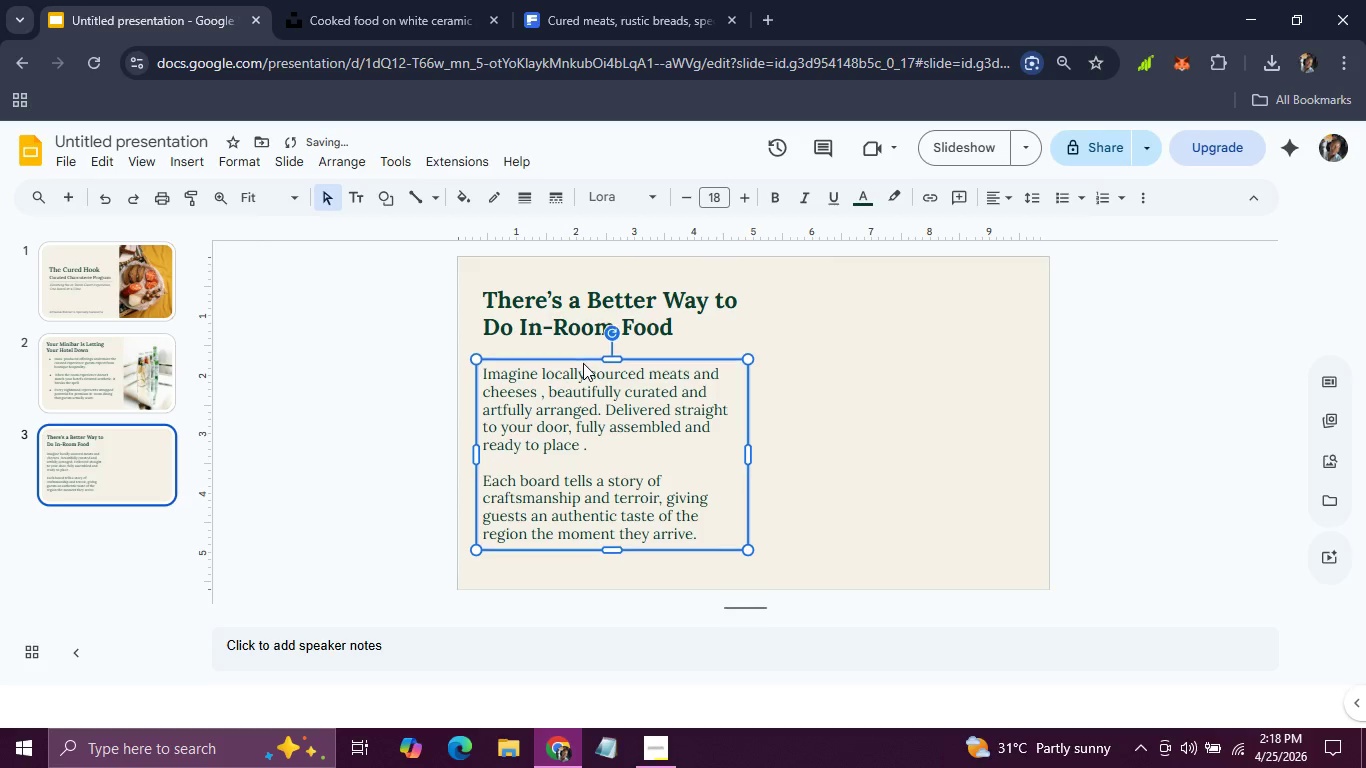 
key(ArrowUp)
 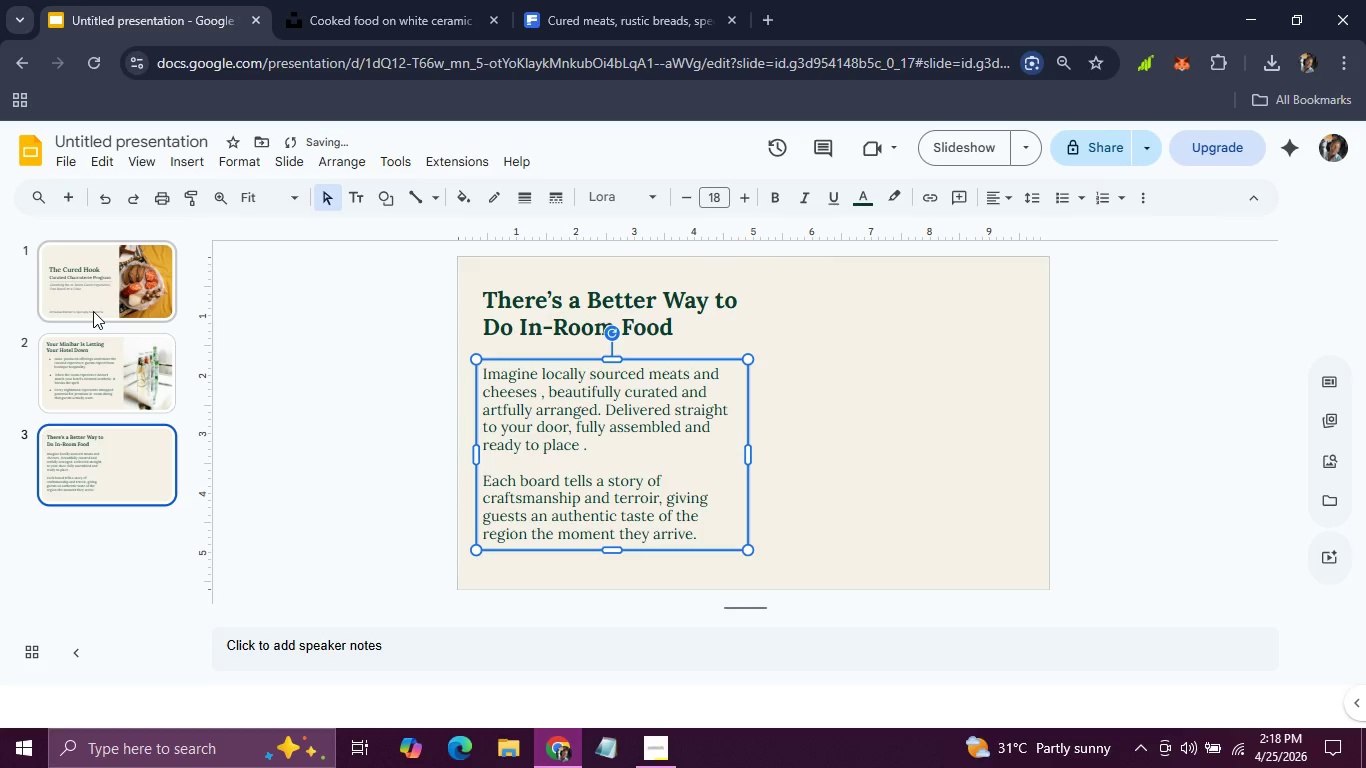 
left_click([84, 350])
 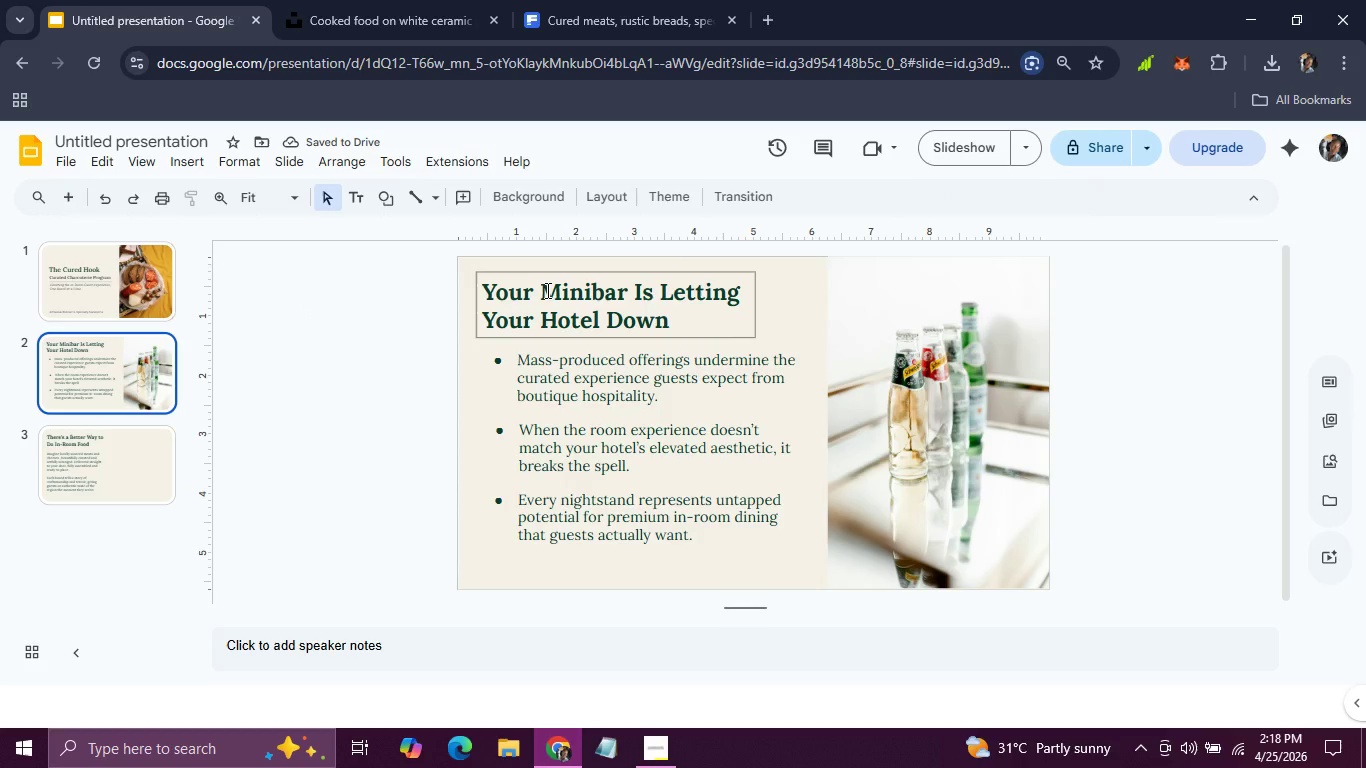 
left_click([546, 290])
 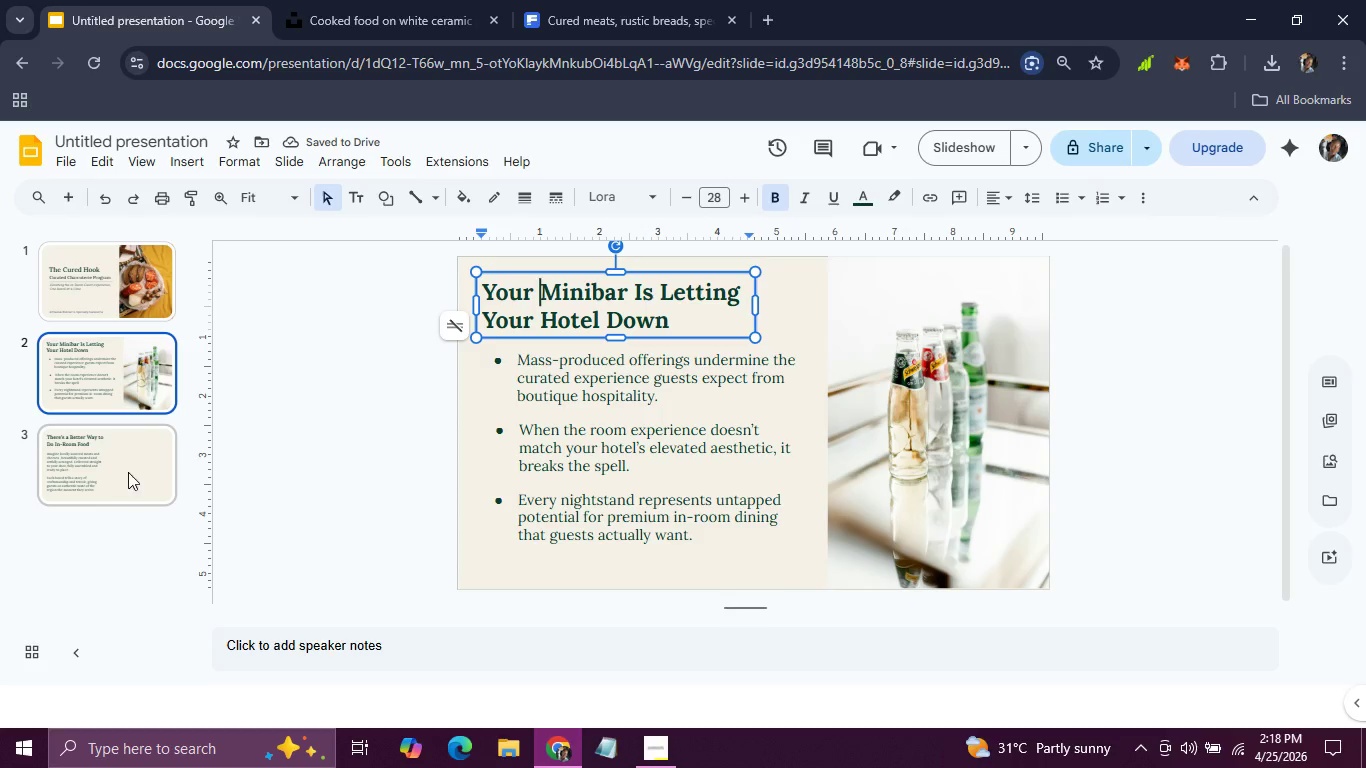 
left_click([108, 473])
 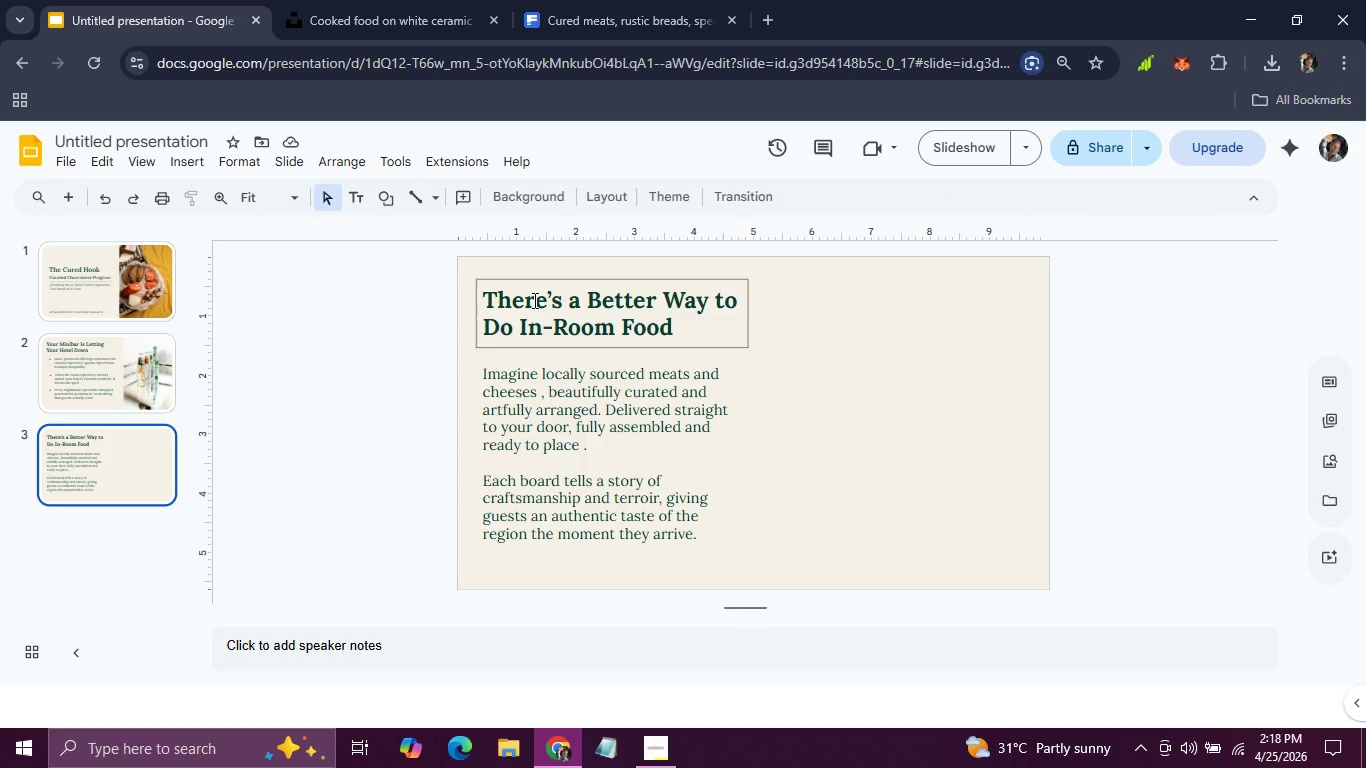 
left_click([533, 300])
 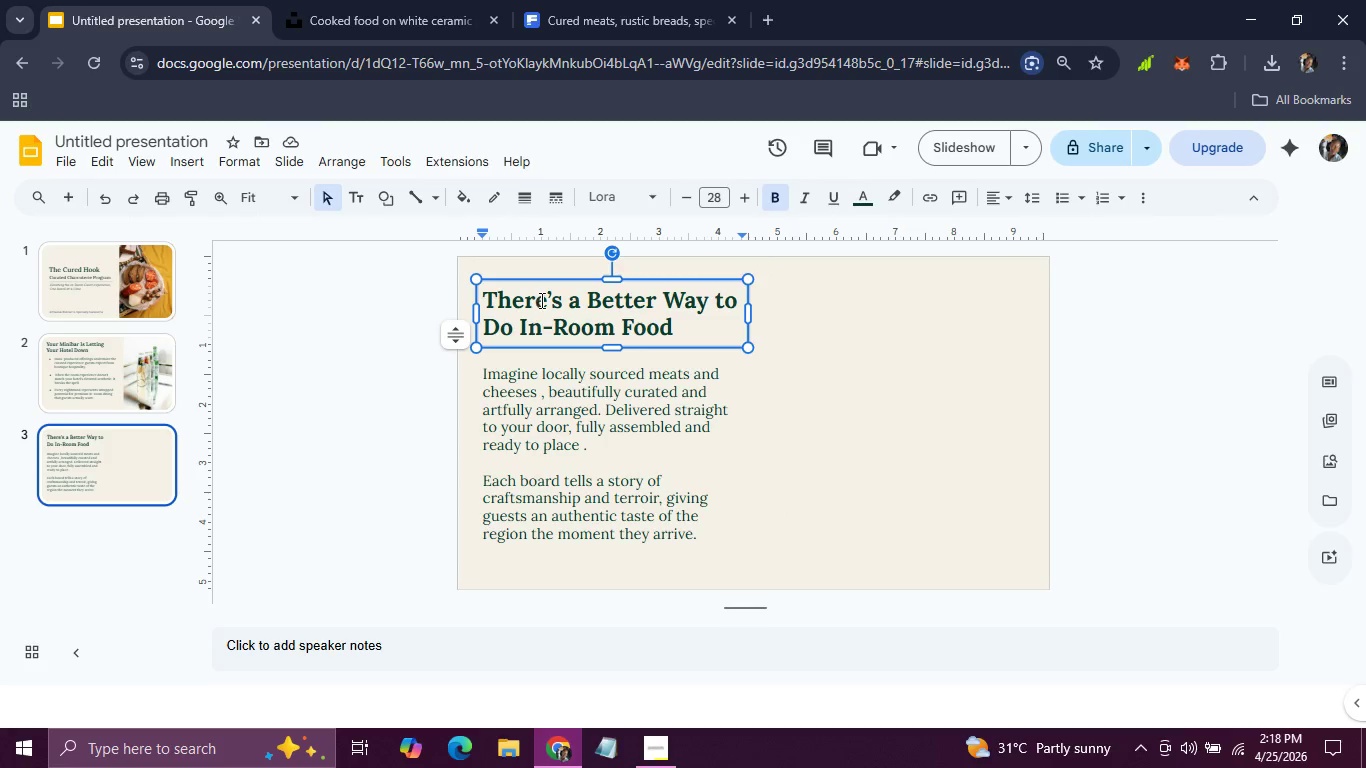 
left_click([543, 300])
 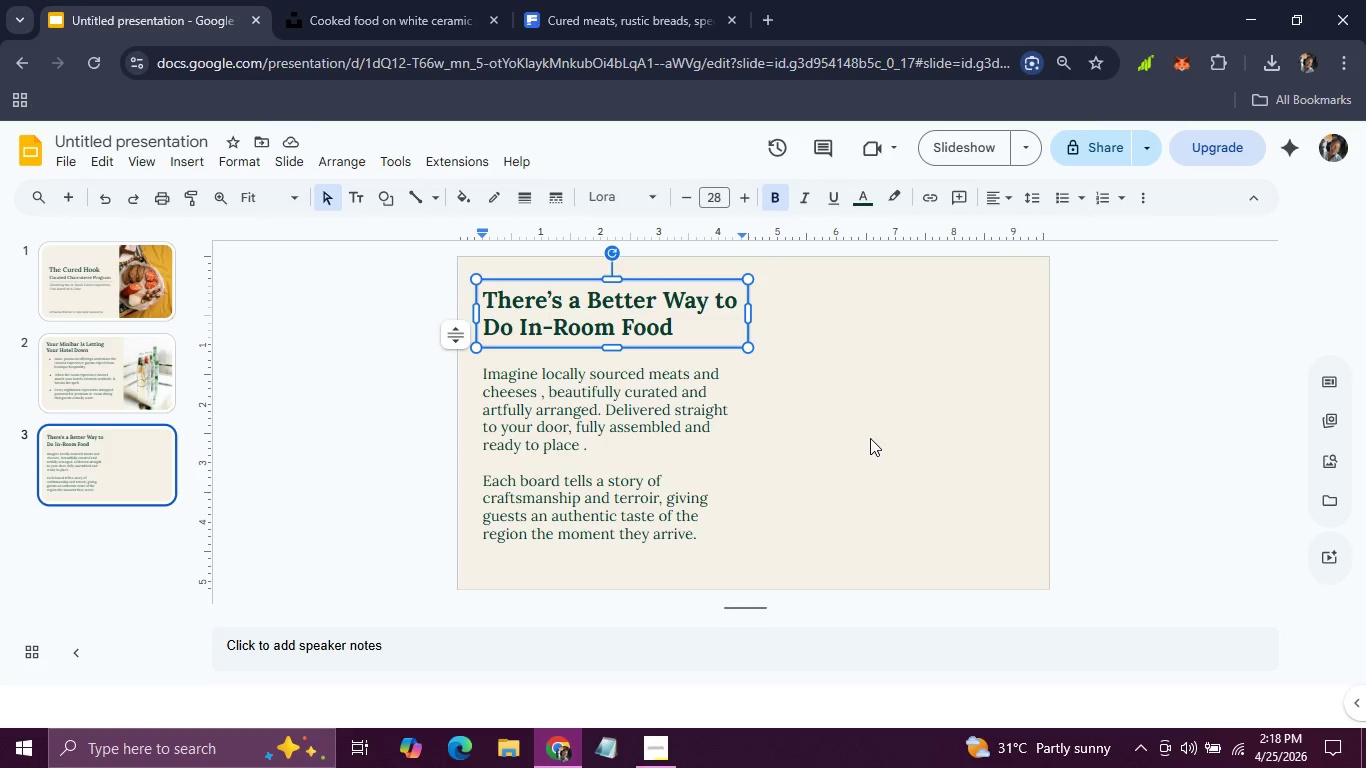 
left_click([870, 438])
 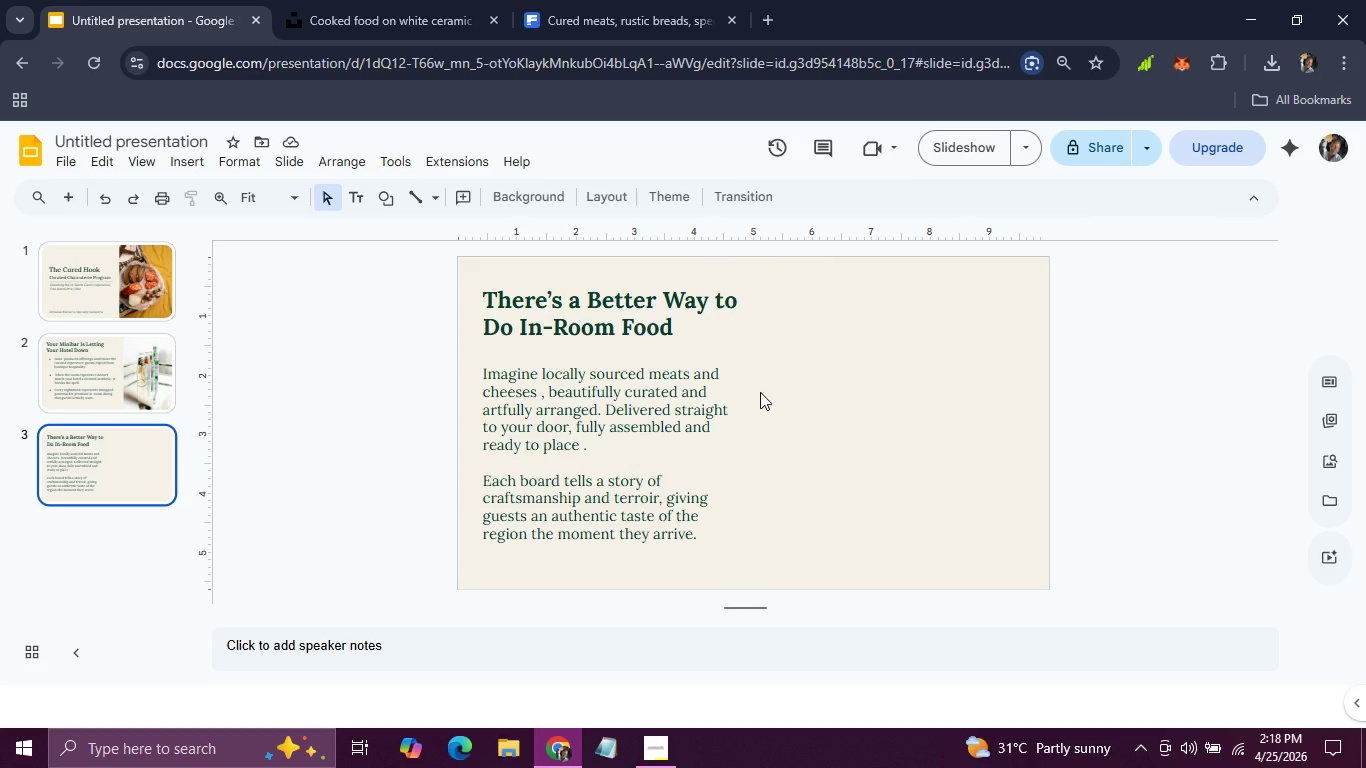 
left_click([591, 0])
 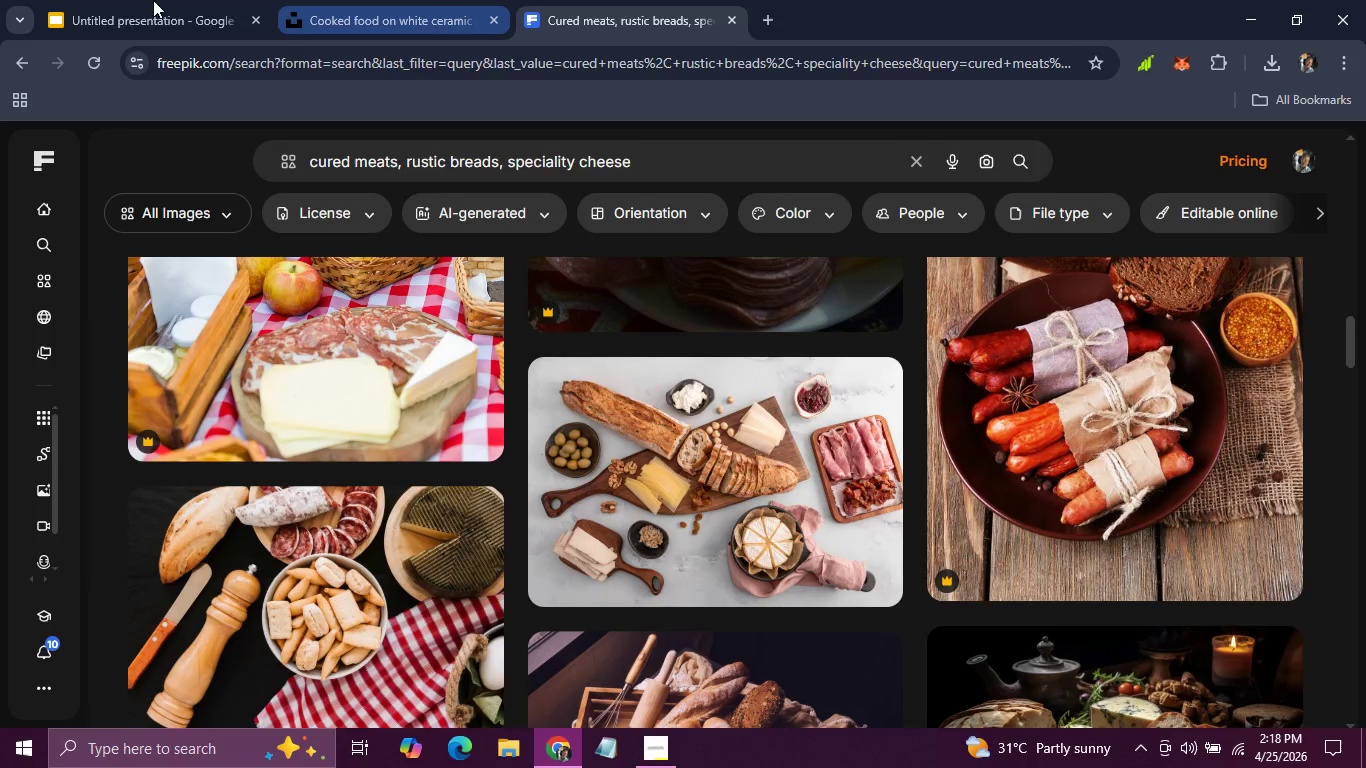 
left_click([98, 0])
 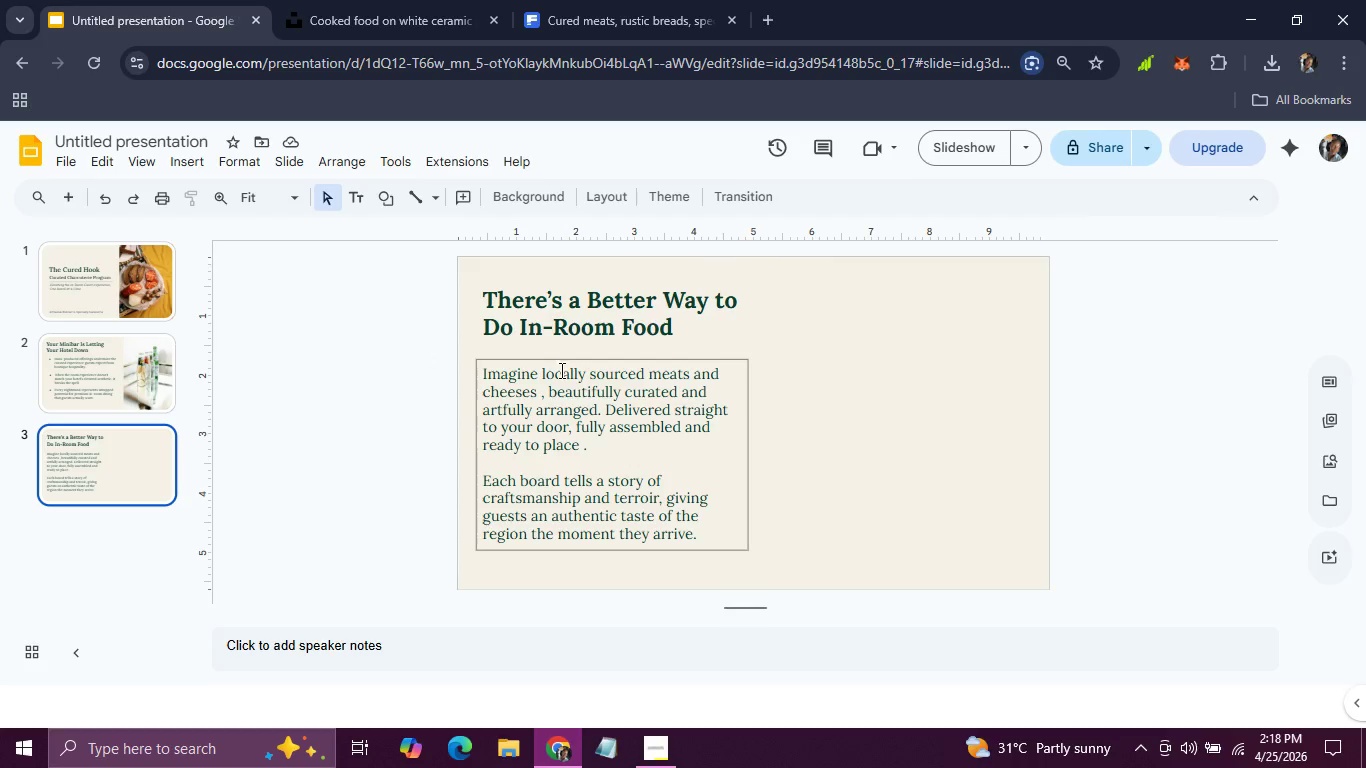 
left_click([539, 393])
 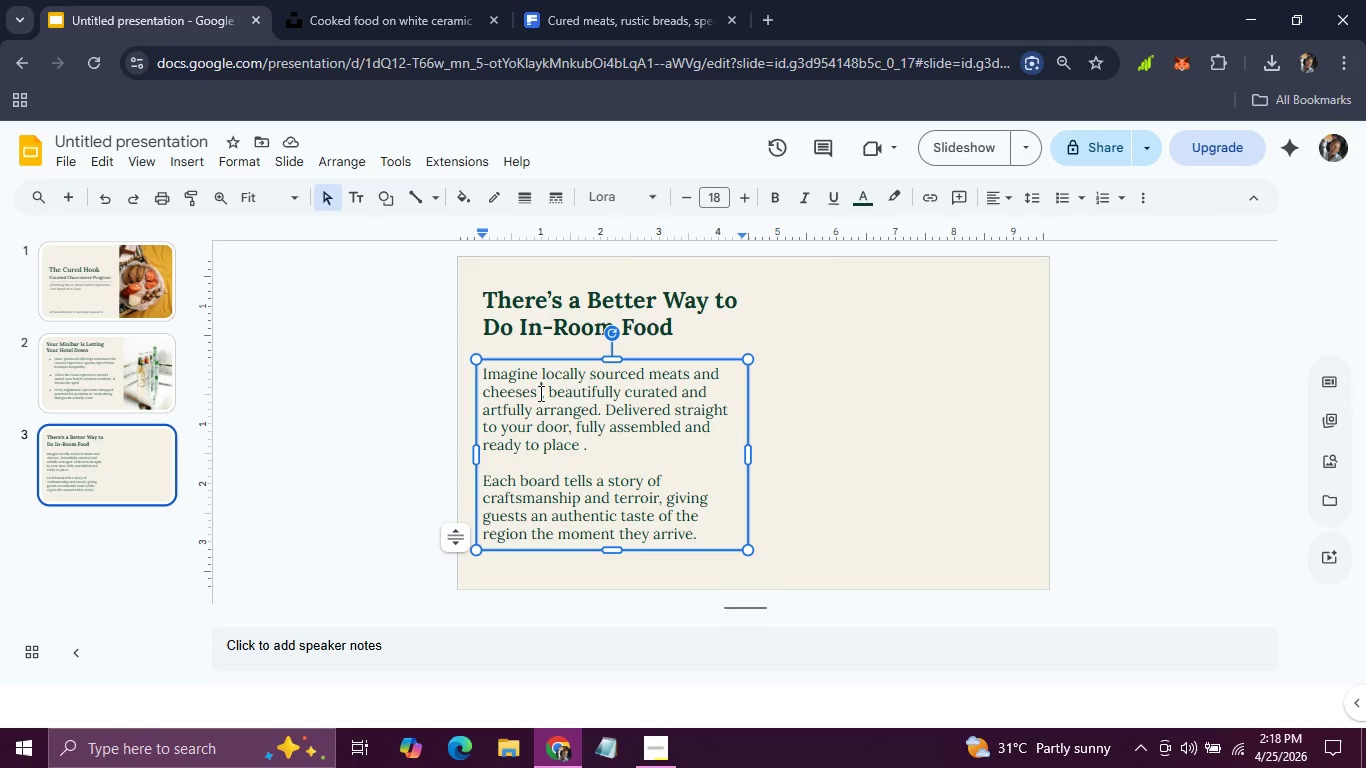 
key(Backspace)
 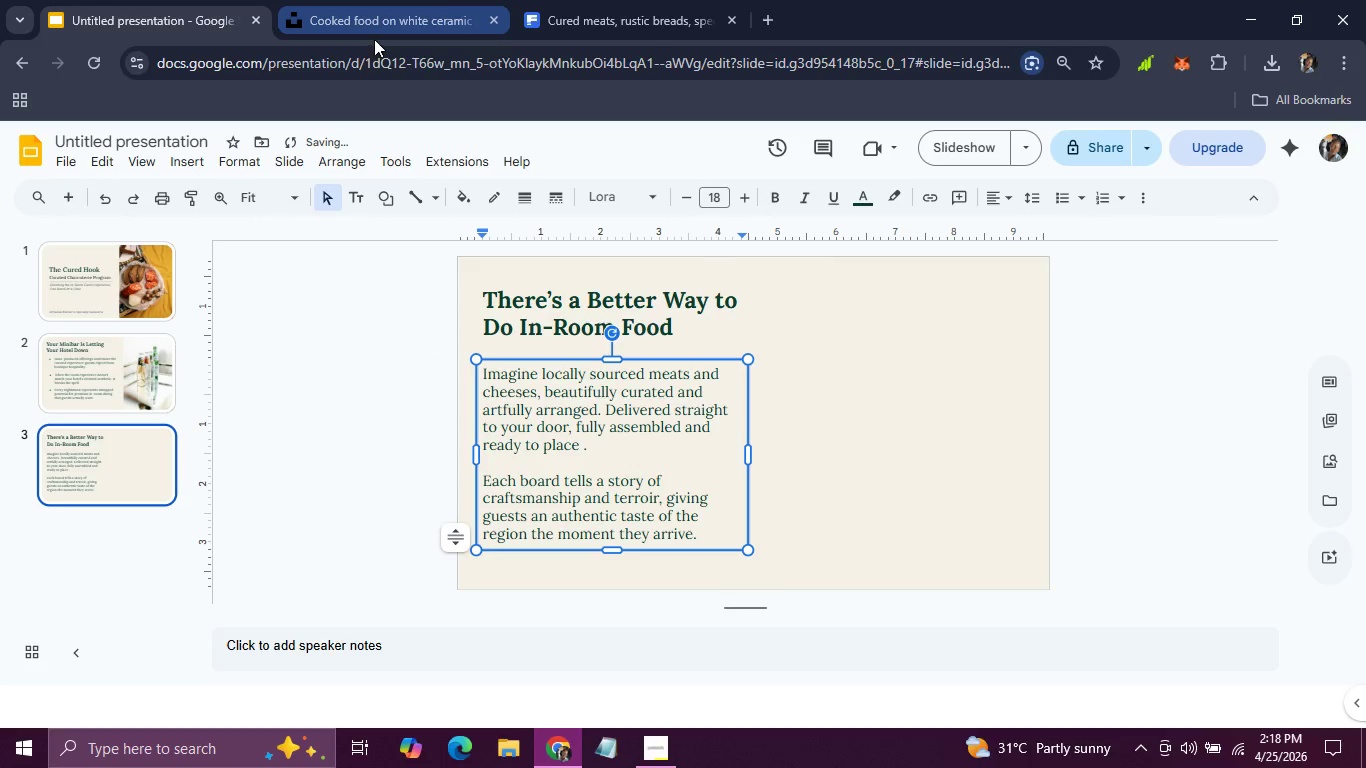 
left_click([380, 19])
 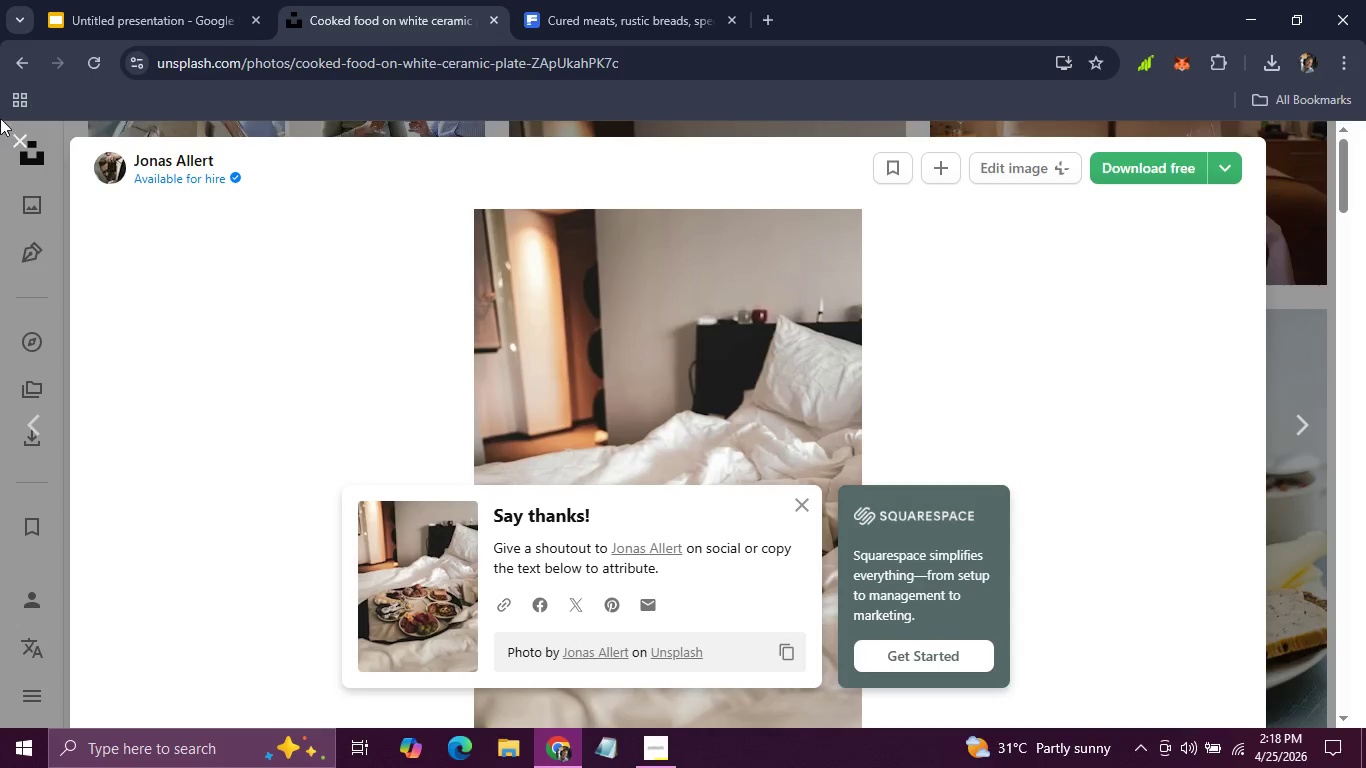 
left_click([13, 141])
 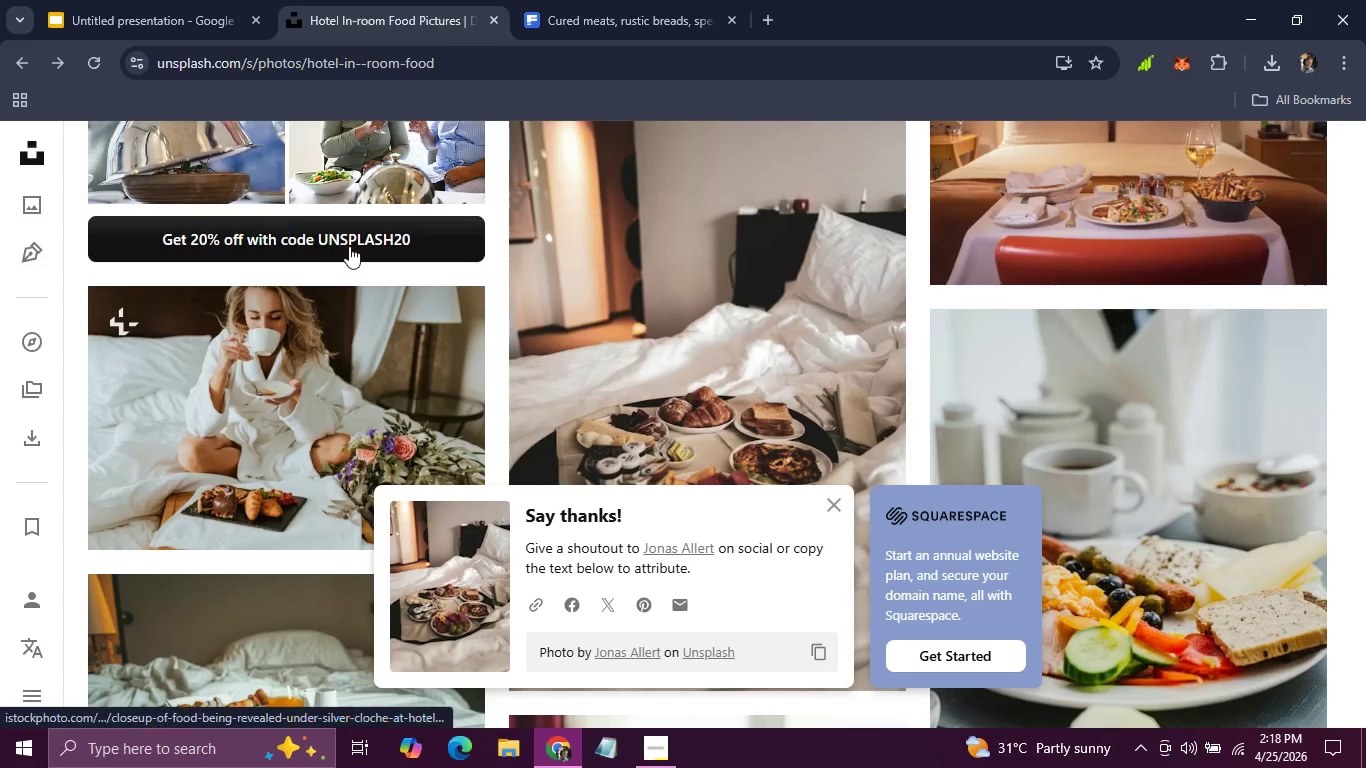 
scroll: coordinate [349, 246], scroll_direction: up, amount: 11.0
 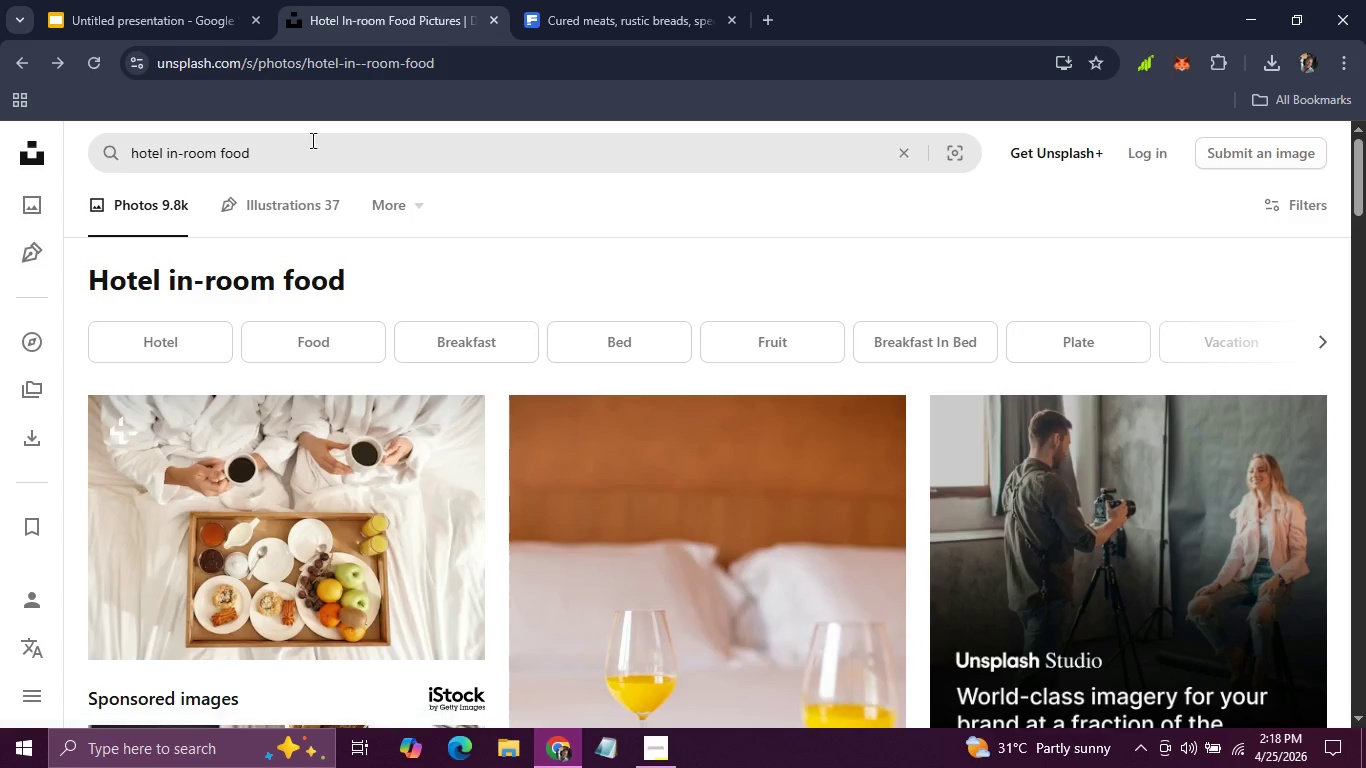 
left_click([311, 140])
 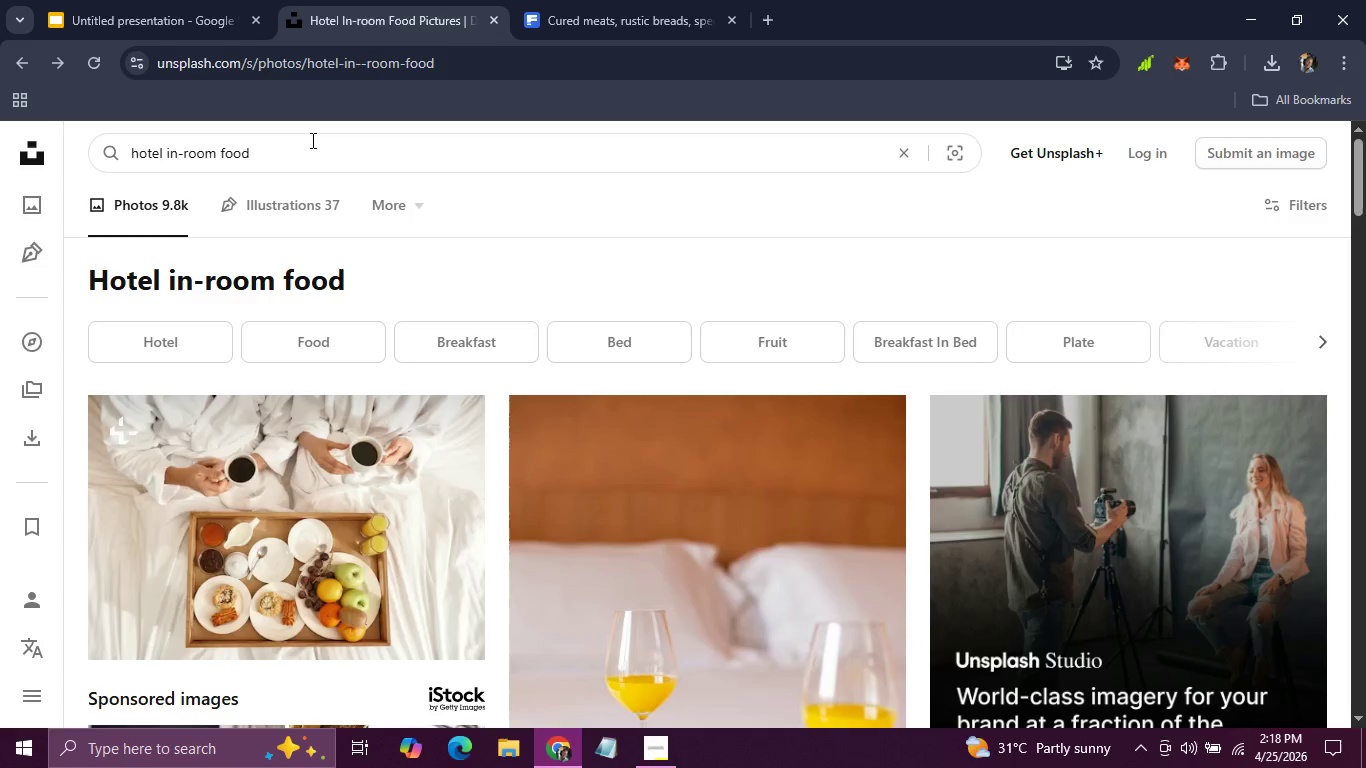 
hold_key(key=Backspace, duration=1.38)
 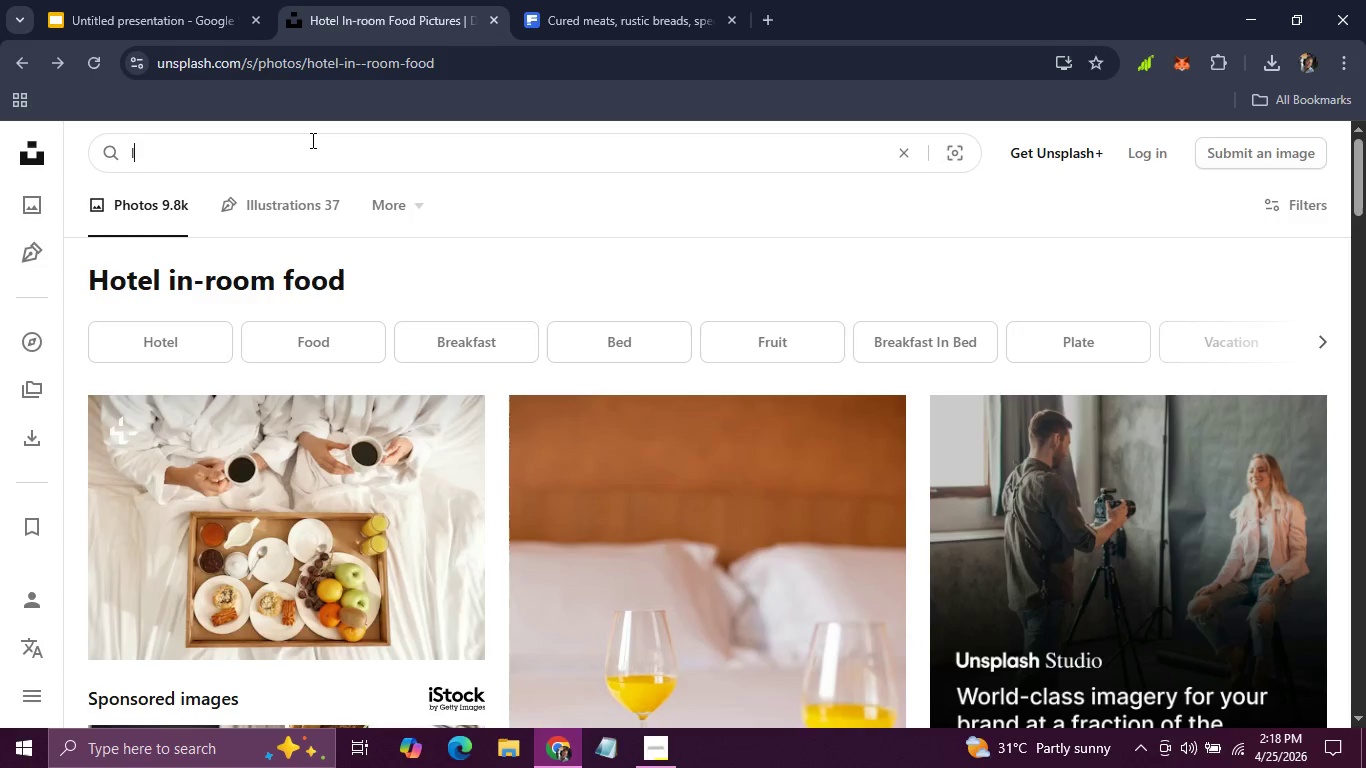 
type(locally sourced met)
key(Backspace)
type(ats and cheese)
 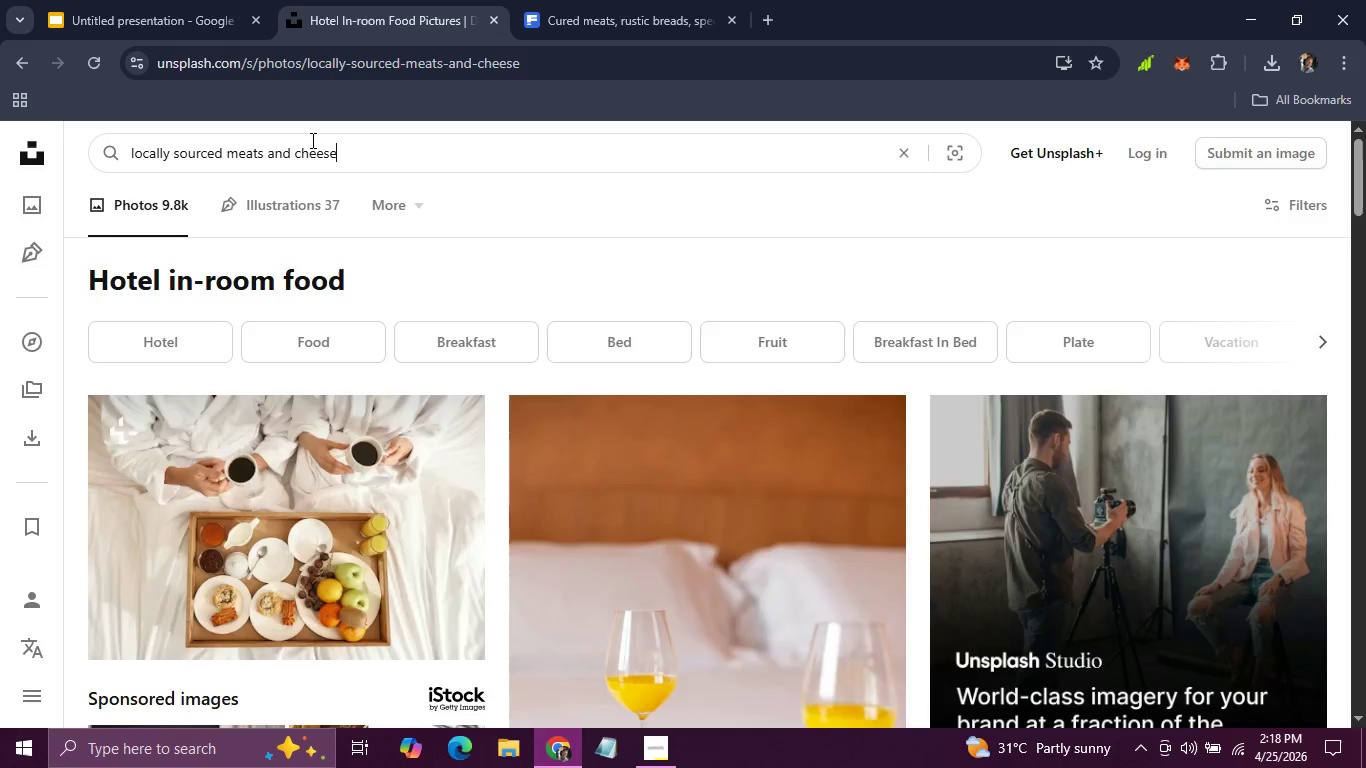 
key(Enter)
 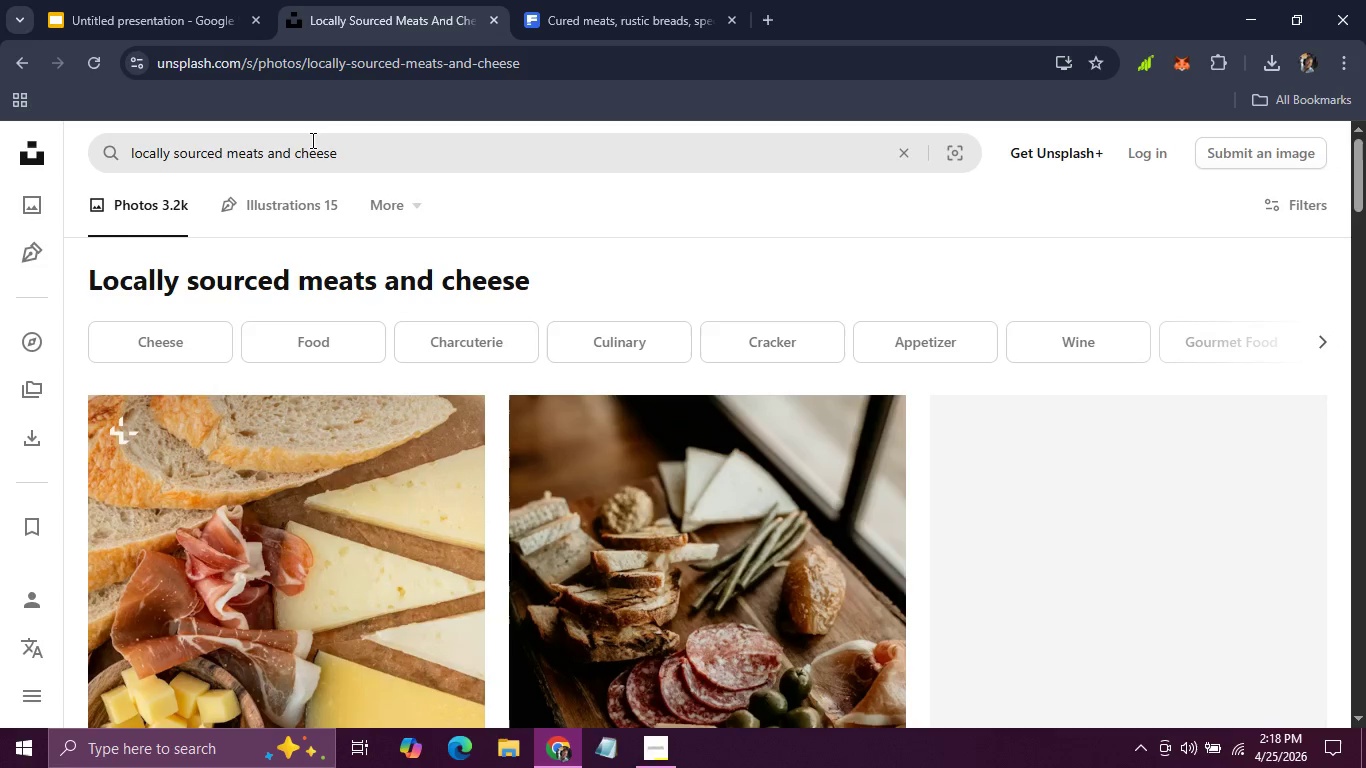 
scroll: coordinate [474, 404], scroll_direction: down, amount: 3.0
 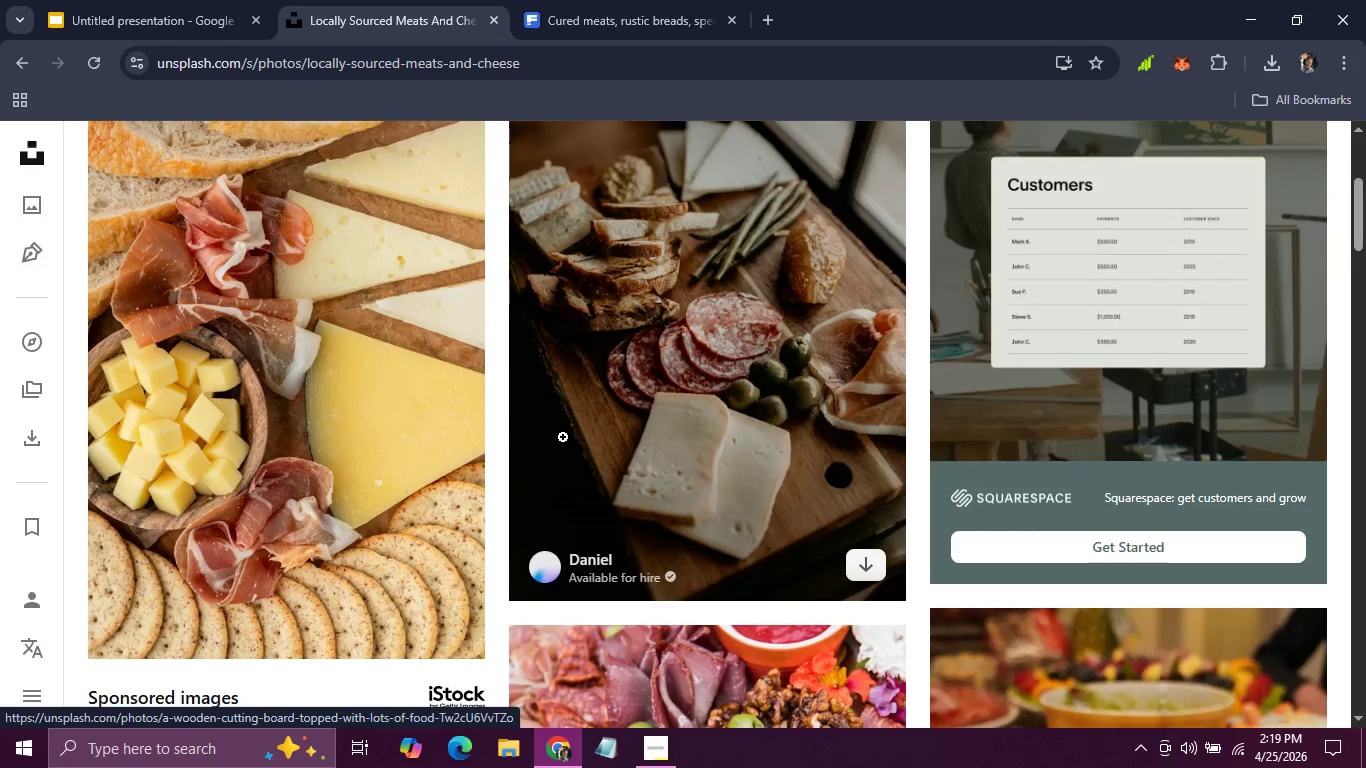 
scroll: coordinate [574, 413], scroll_direction: up, amount: 1.0
 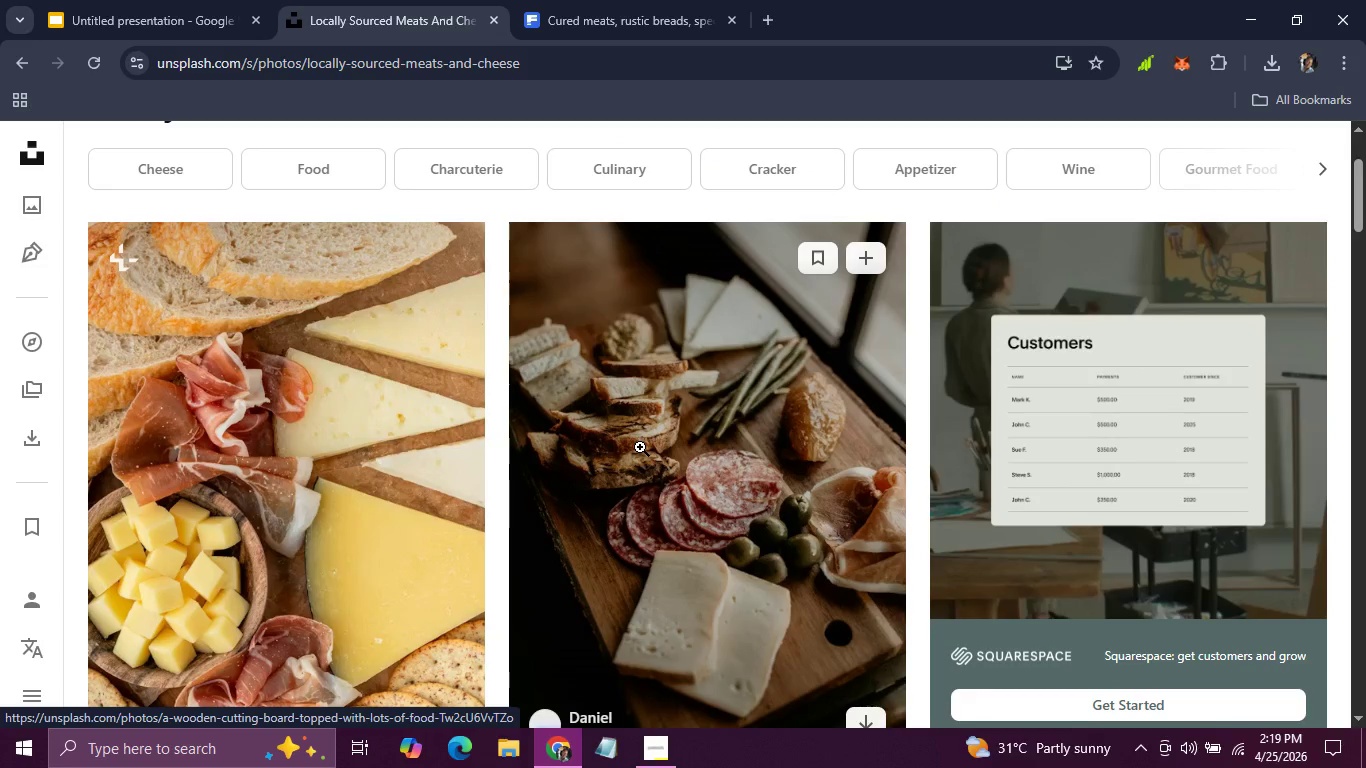 
left_click([640, 447])
 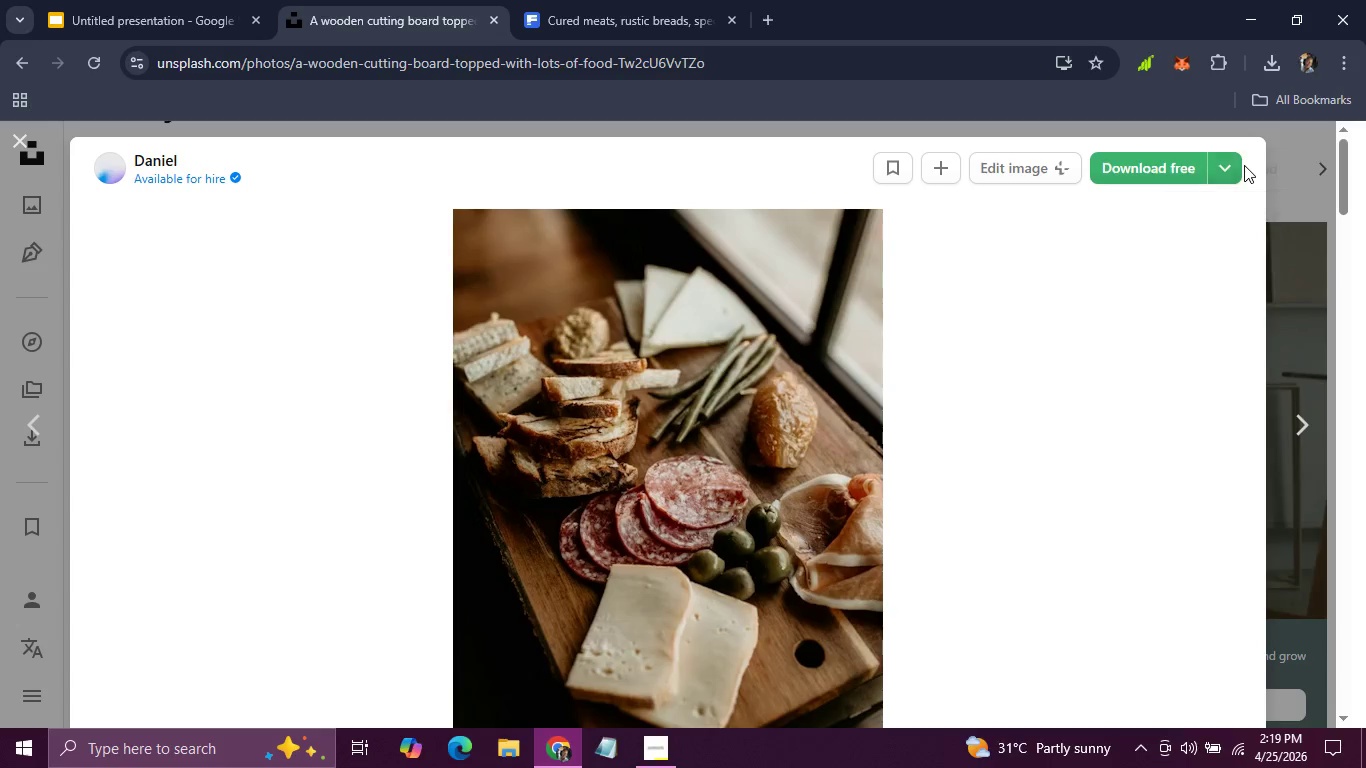 
left_click([1225, 172])
 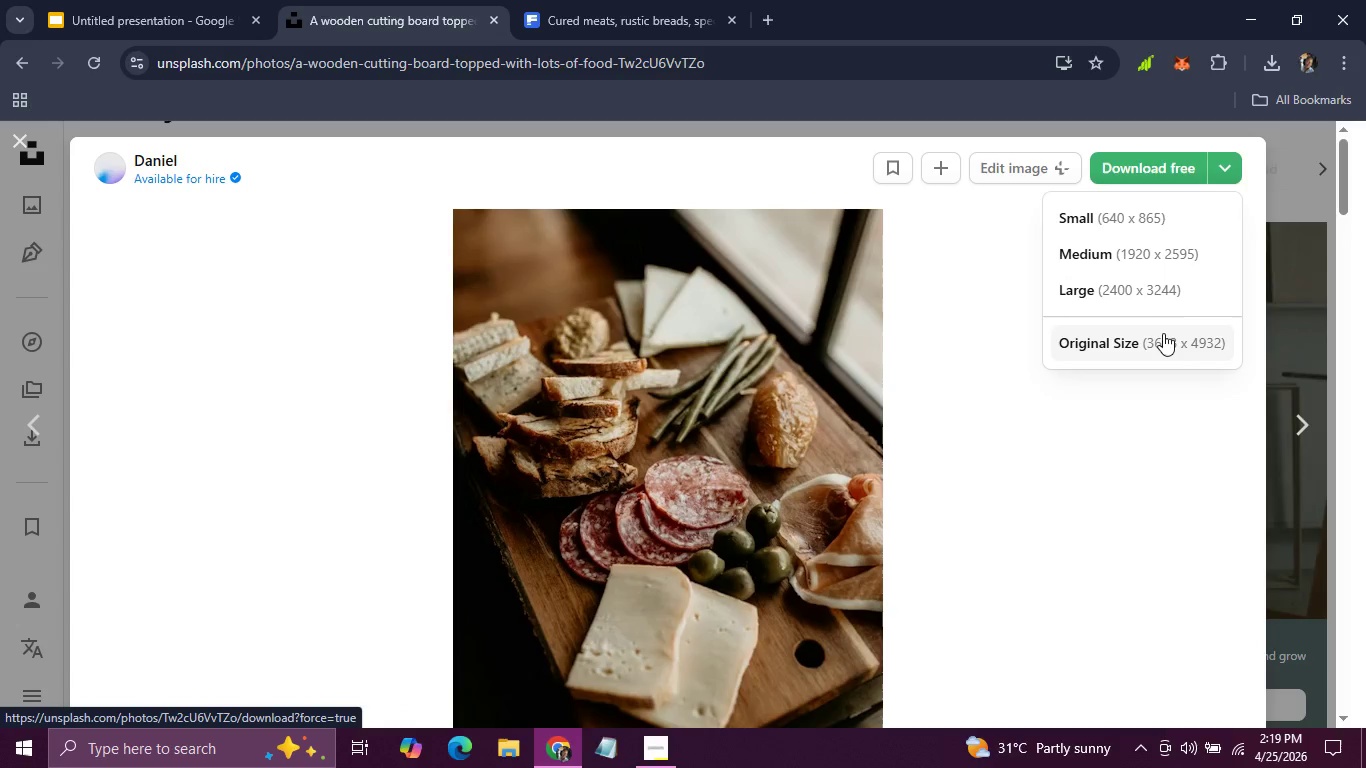 
left_click([1163, 334])
 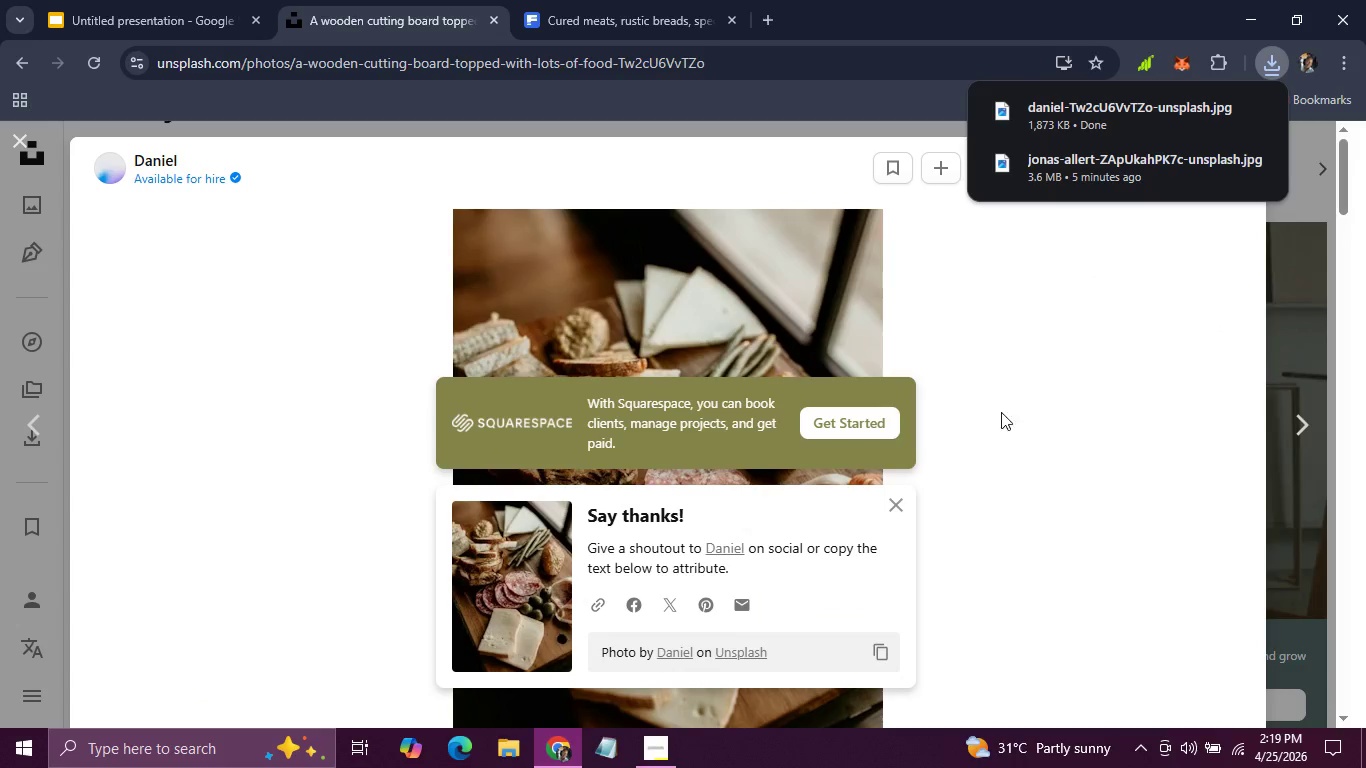 
left_click([887, 498])
 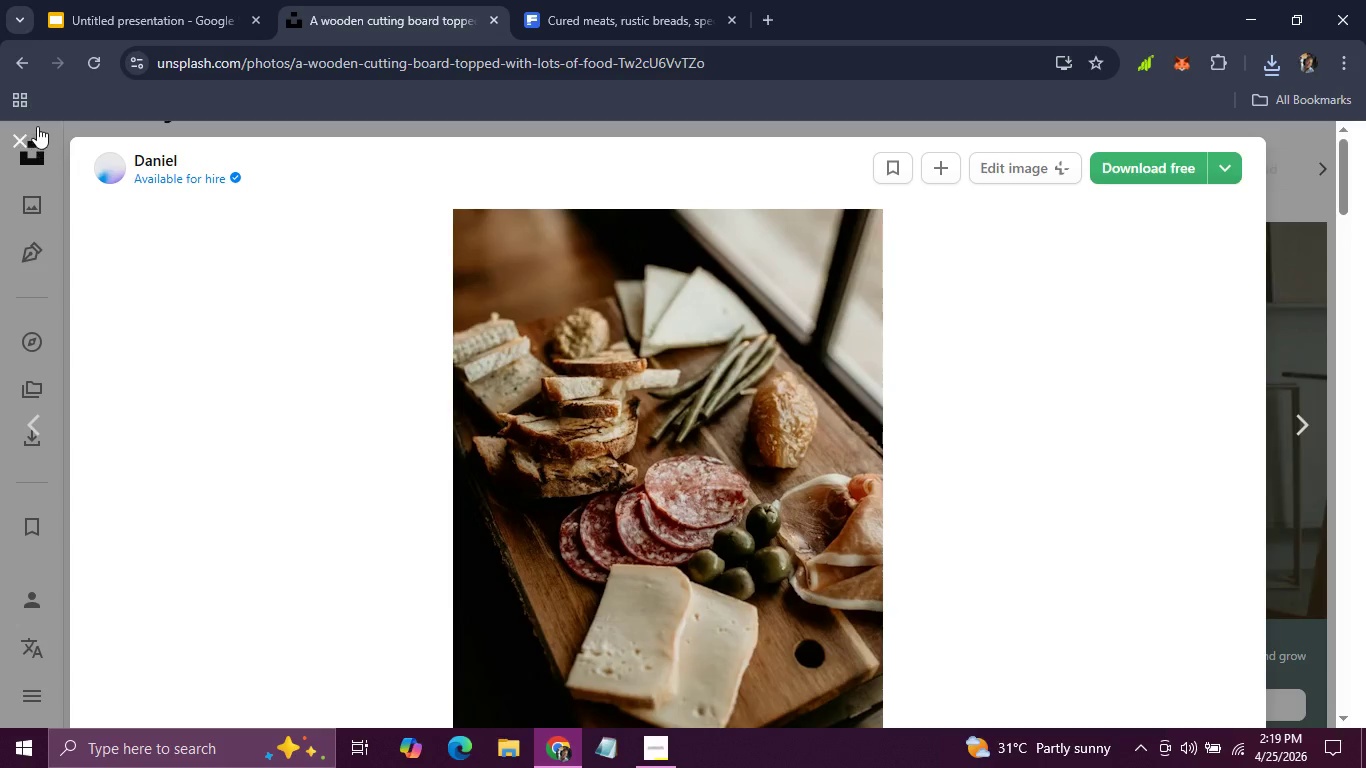 
left_click([25, 139])
 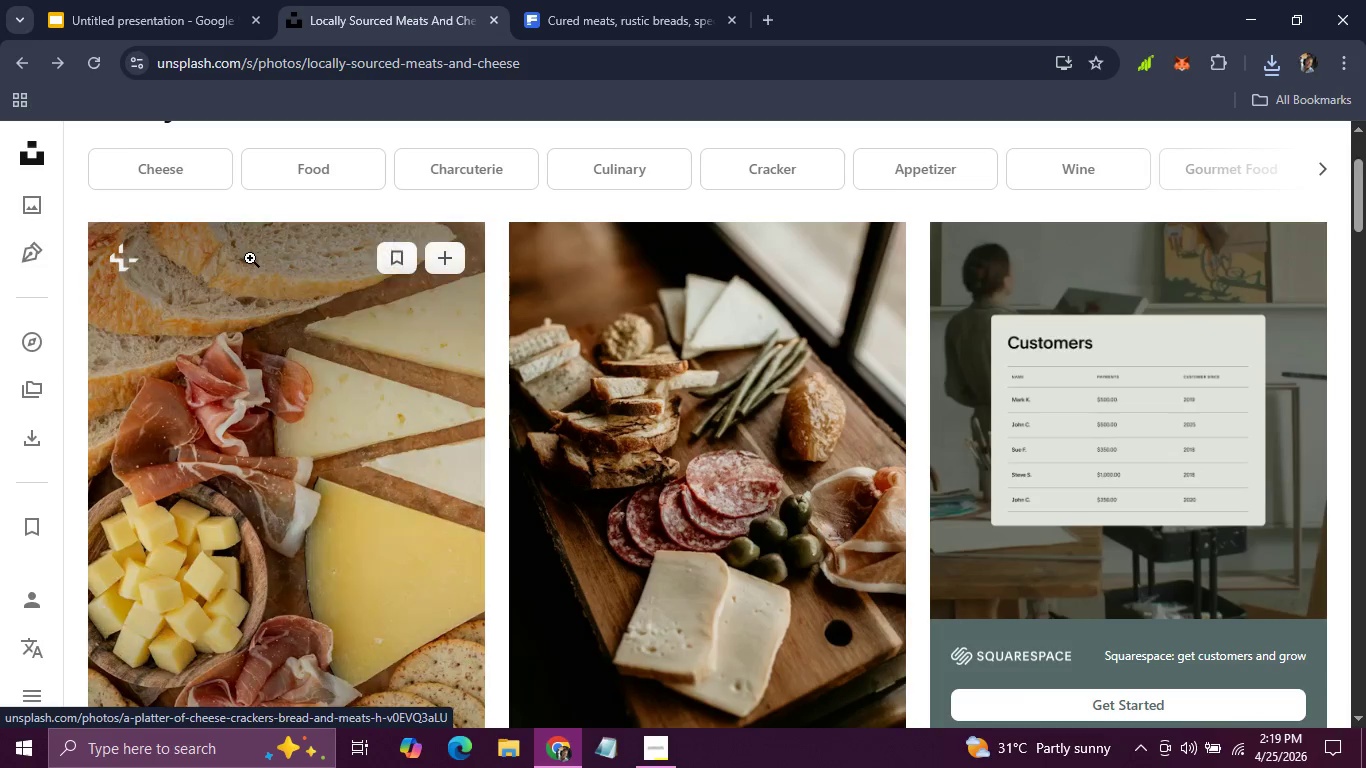 
scroll: coordinate [250, 258], scroll_direction: down, amount: 6.0
 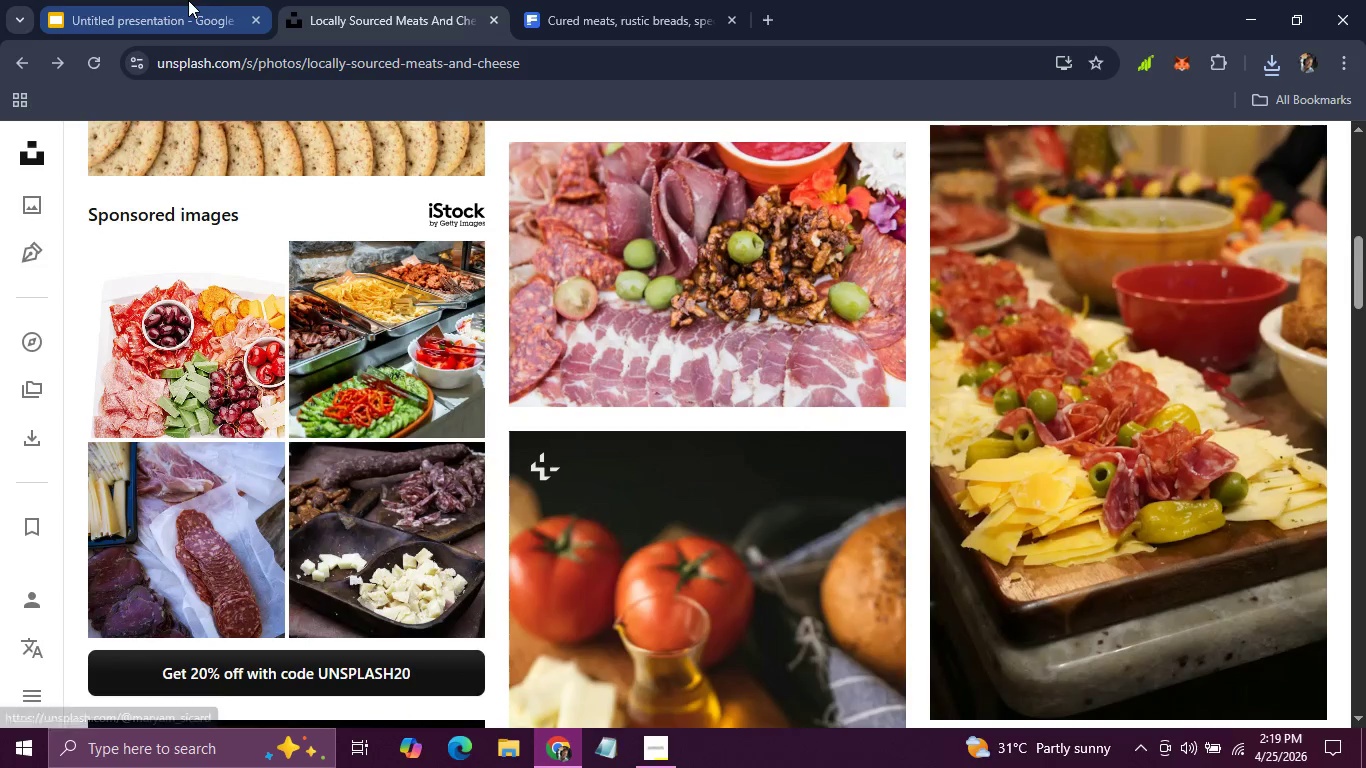 
left_click([188, 0])
 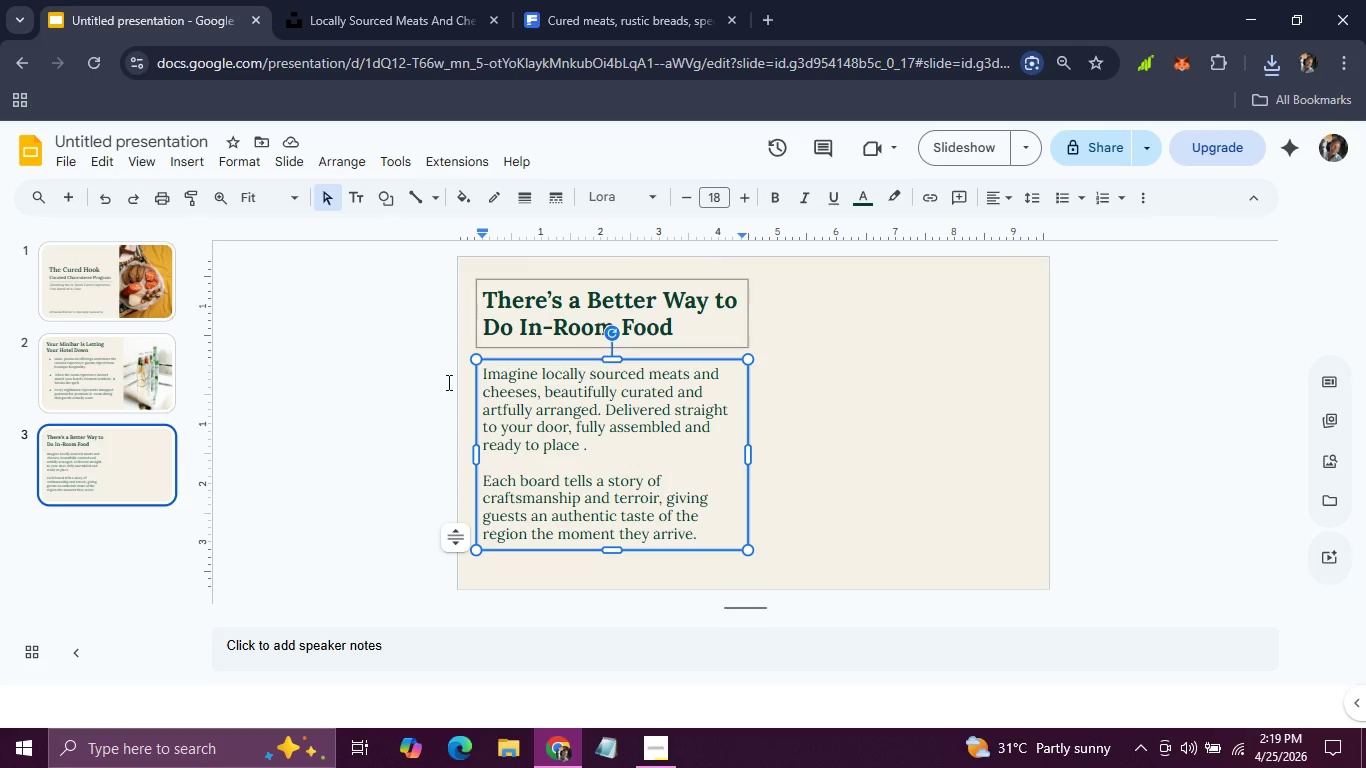 
left_click([307, 391])
 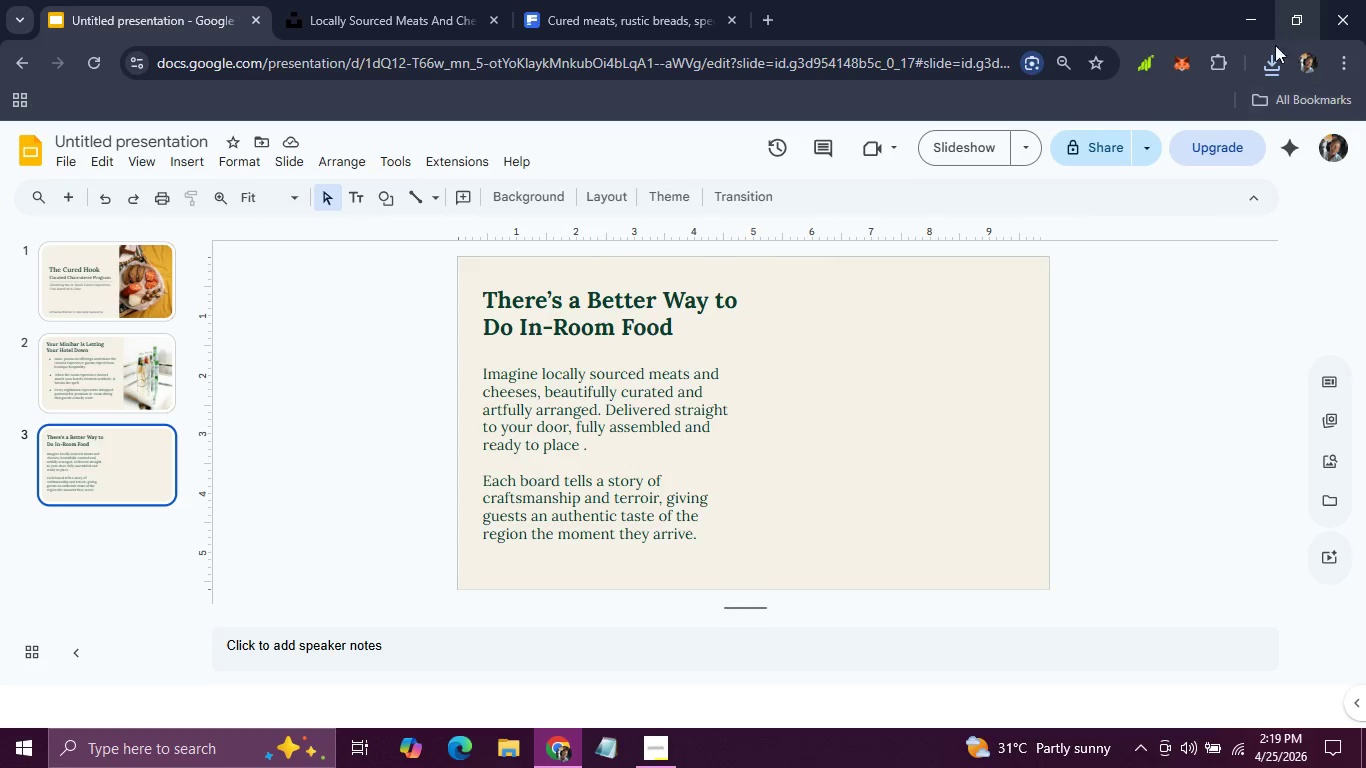 
left_click([1272, 62])
 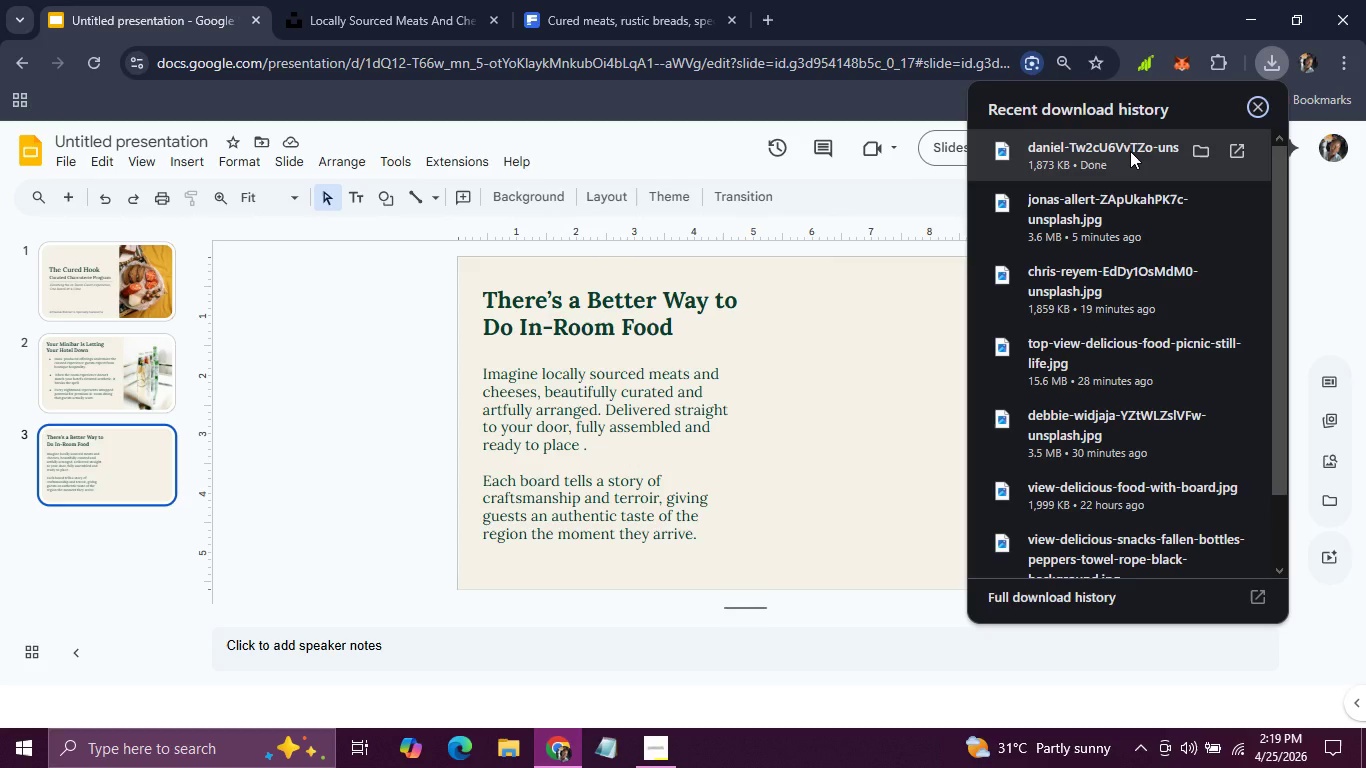 
left_click_drag(start_coordinate=[1130, 151], to_coordinate=[869, 445])
 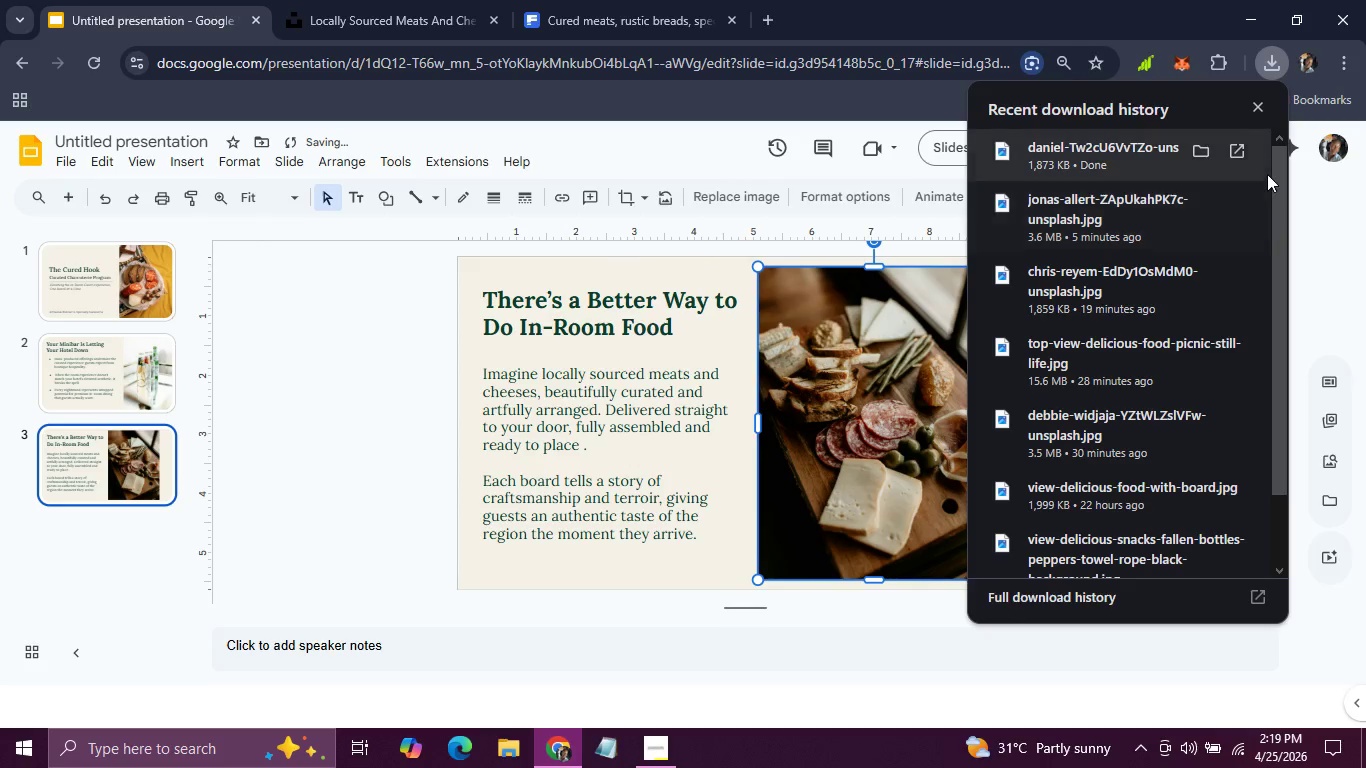 
left_click([1261, 106])
 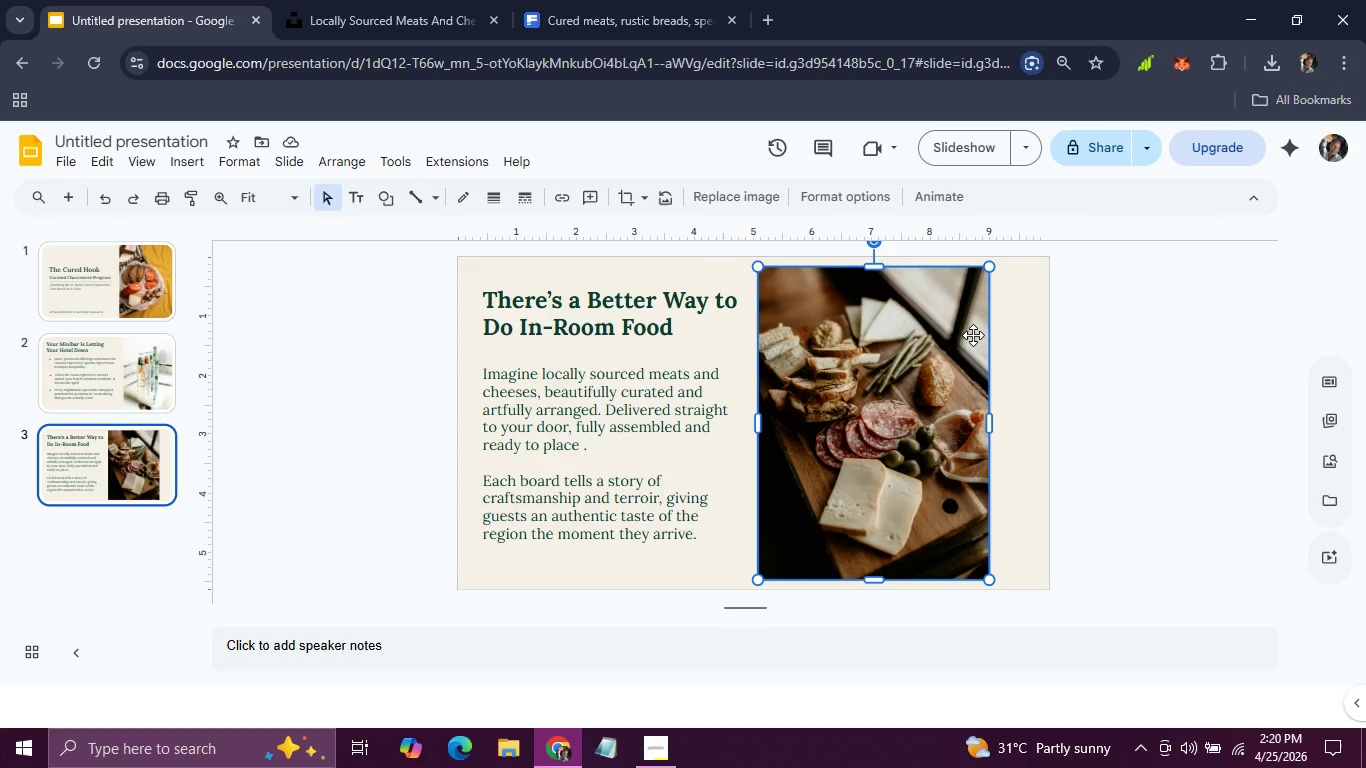 
wait(86.55)
 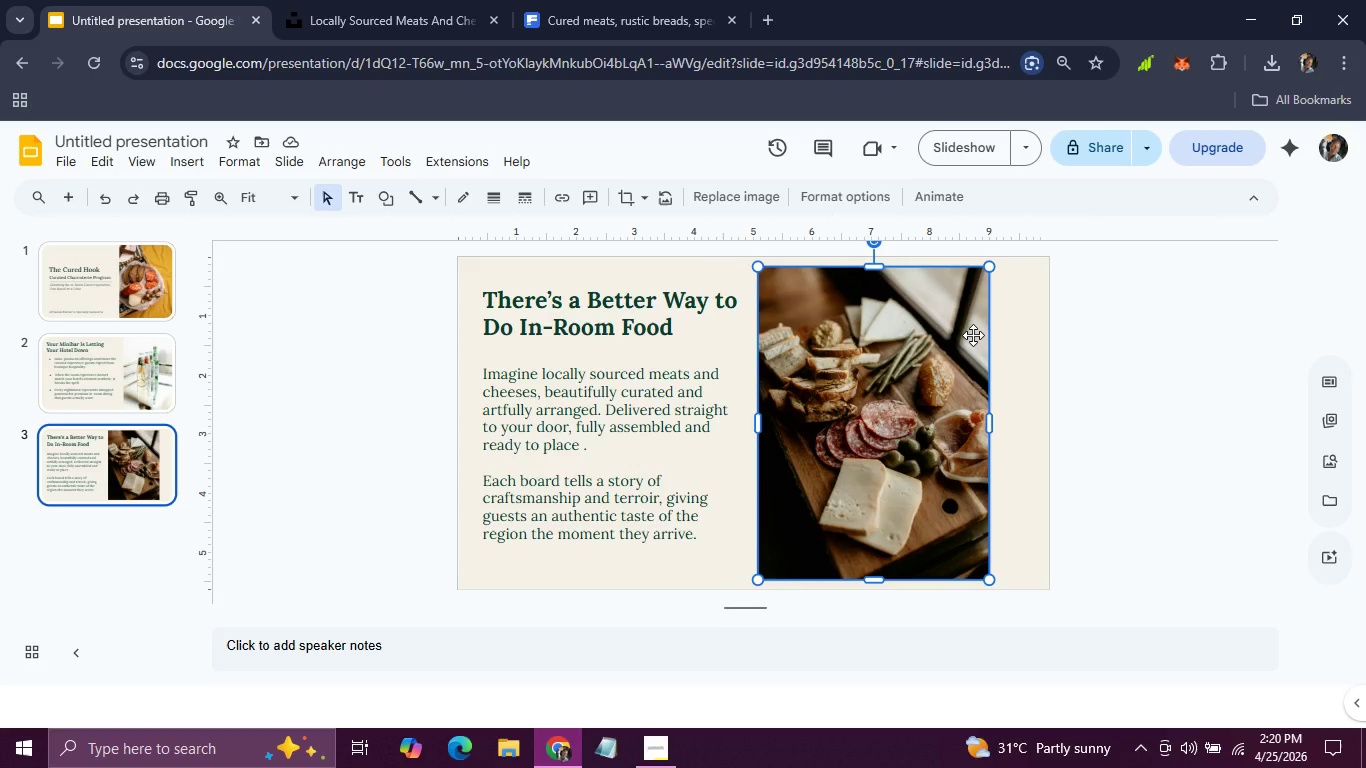 
left_click_drag(start_coordinate=[989, 267], to_coordinate=[1048, 262])
 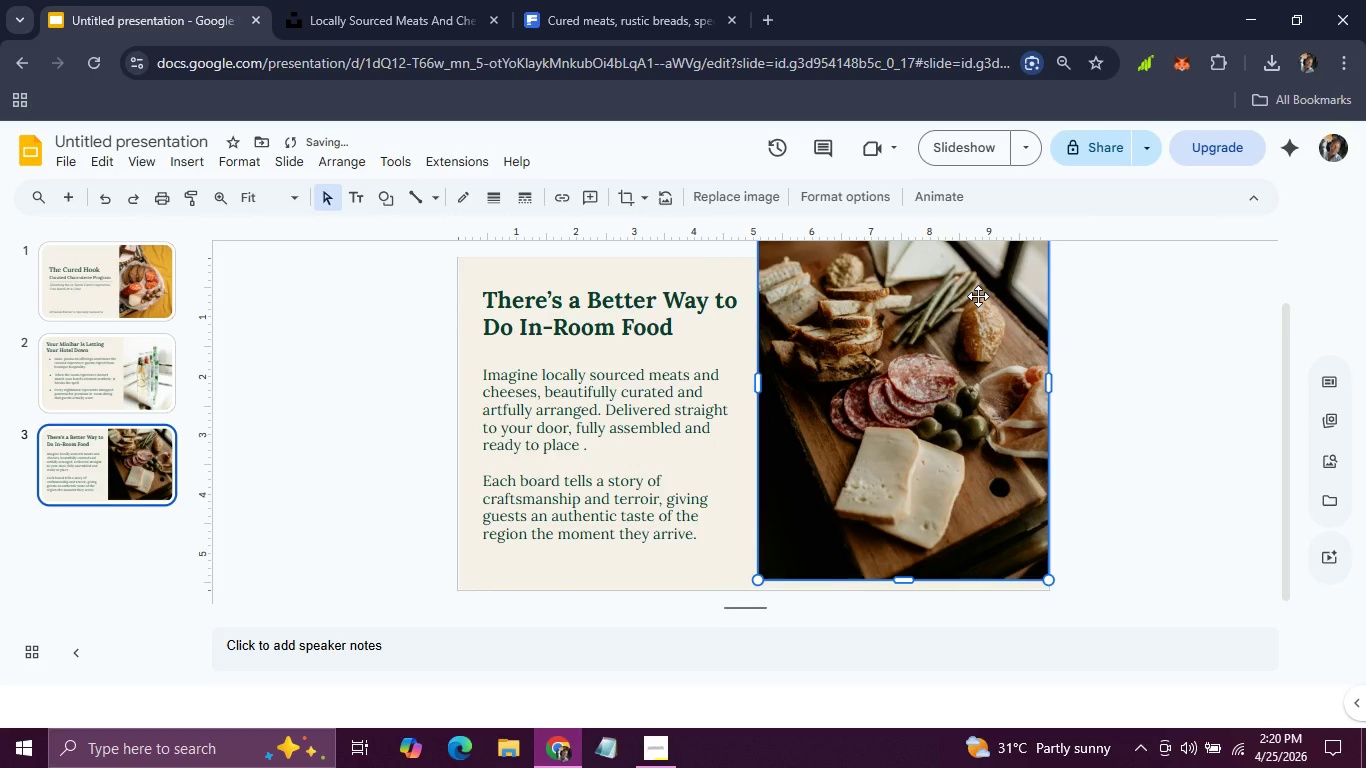 
left_click_drag(start_coordinate=[978, 297], to_coordinate=[977, 312])
 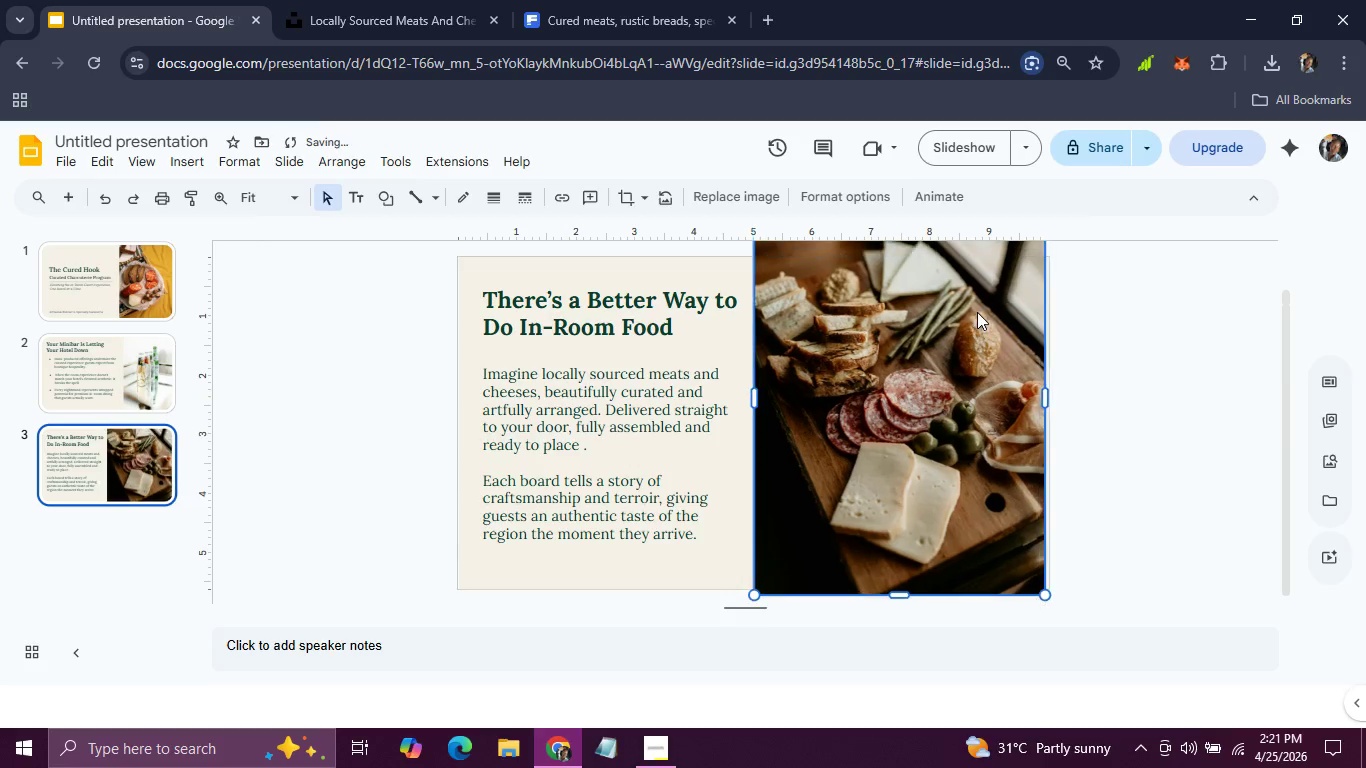 
left_click_drag(start_coordinate=[977, 312], to_coordinate=[977, 302])
 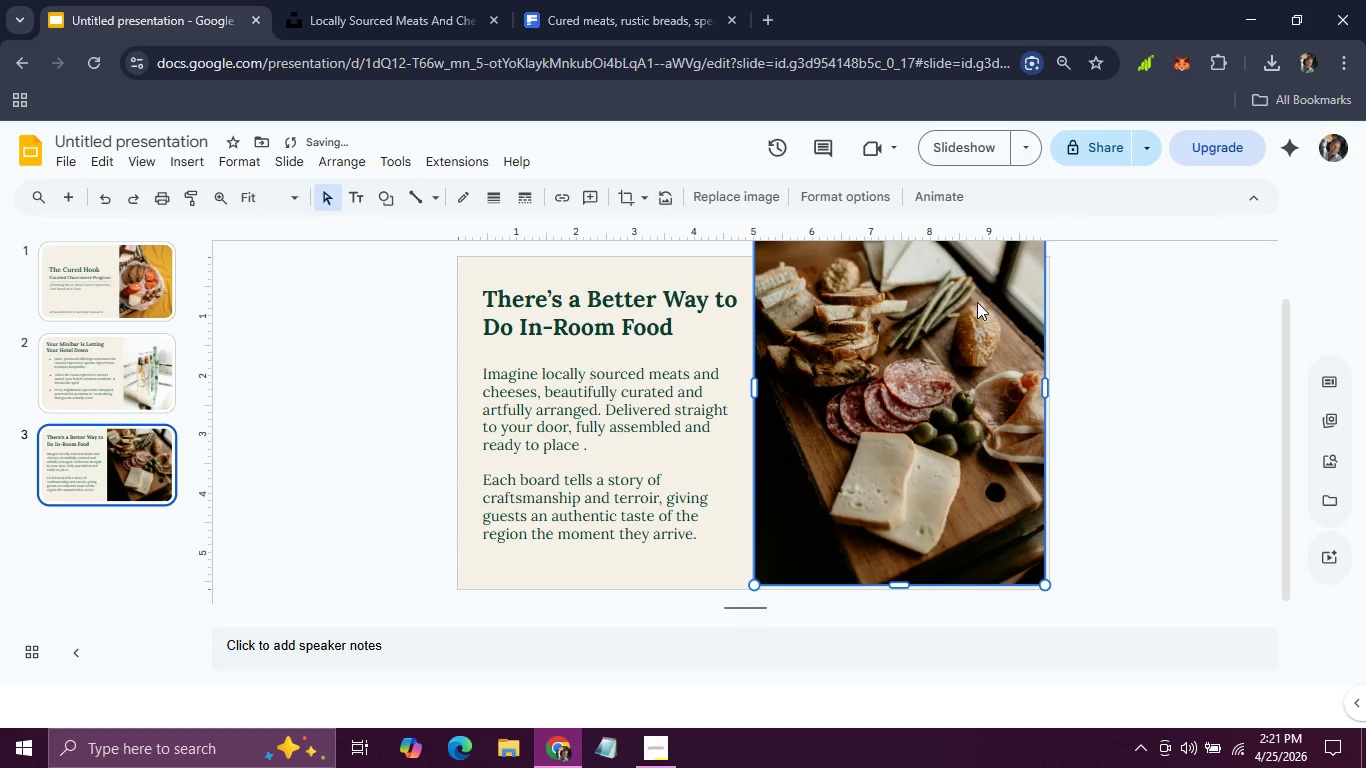 
key(ArrowDown)
 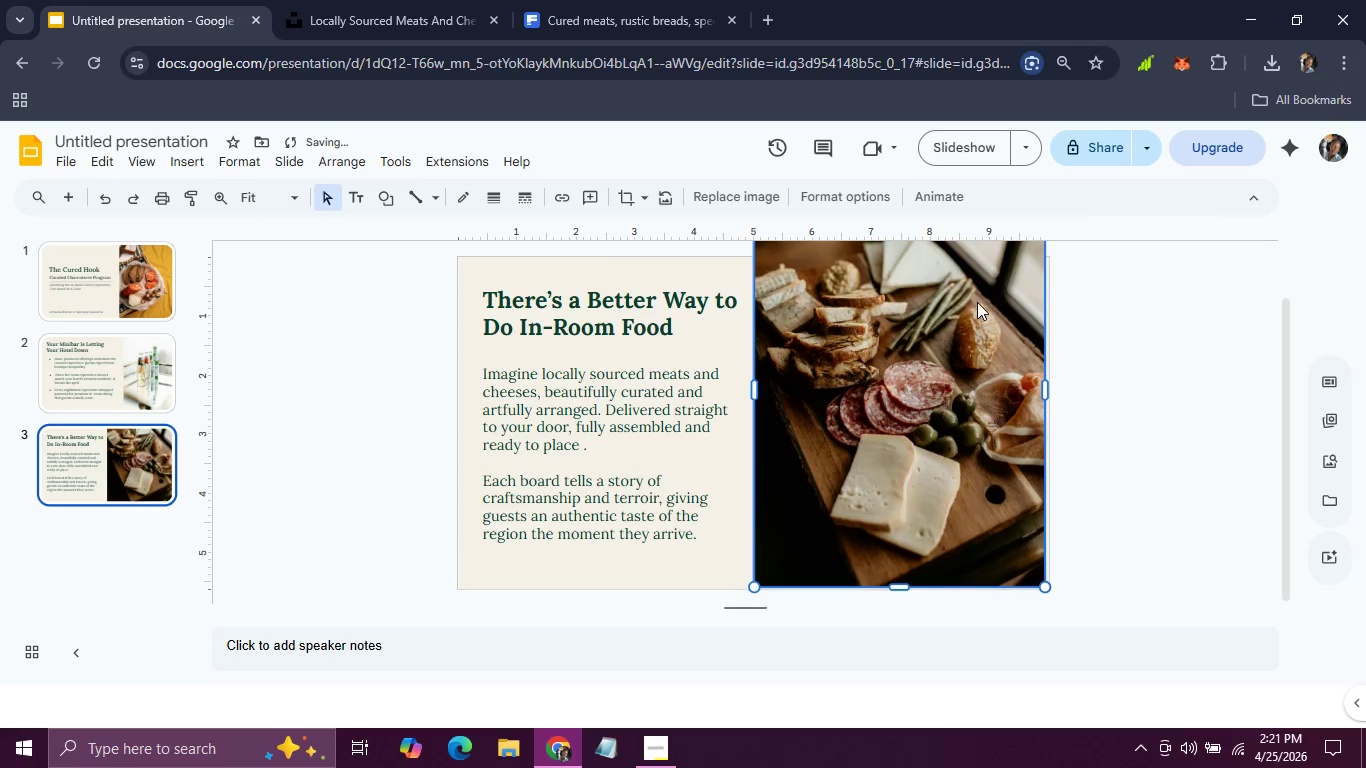 
key(ArrowDown)
 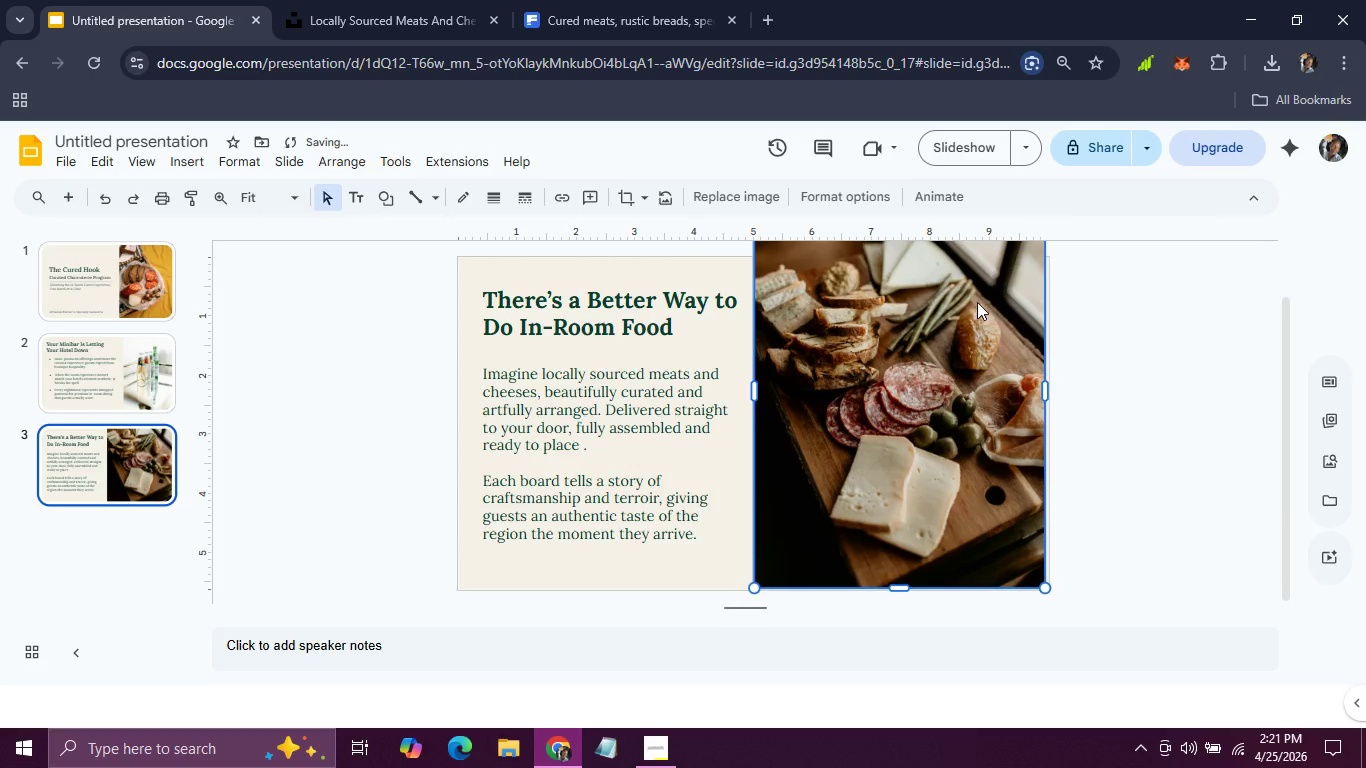 
key(ArrowDown)
 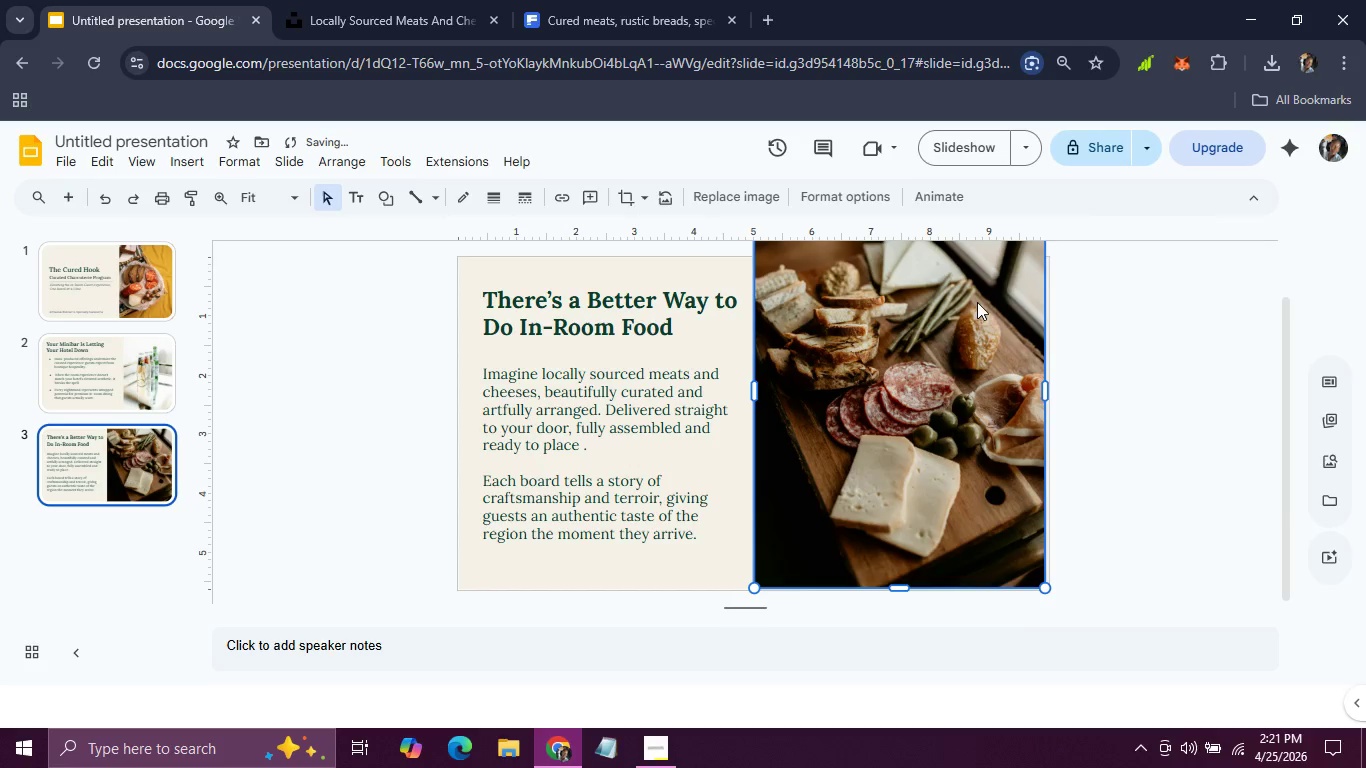 
key(ArrowDown)
 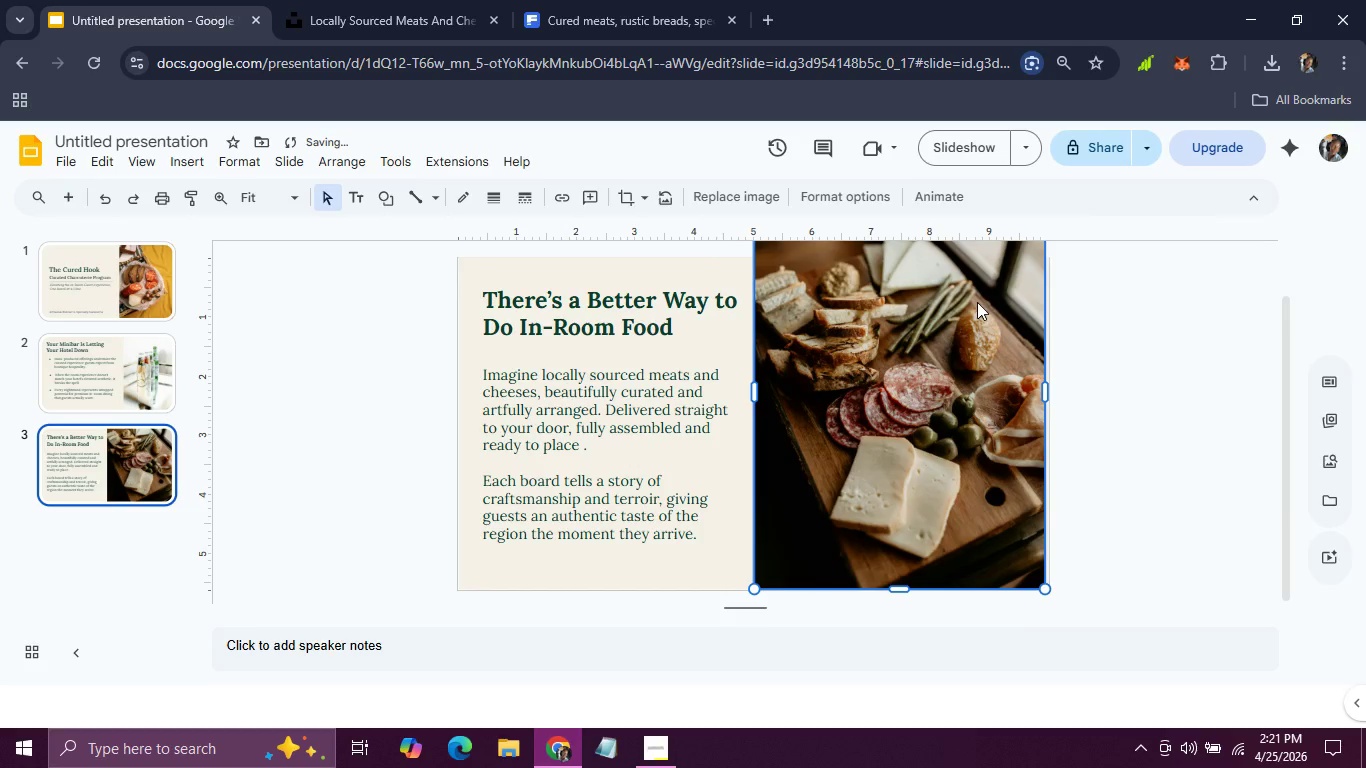 
hold_key(key=ArrowRight, duration=0.62)
 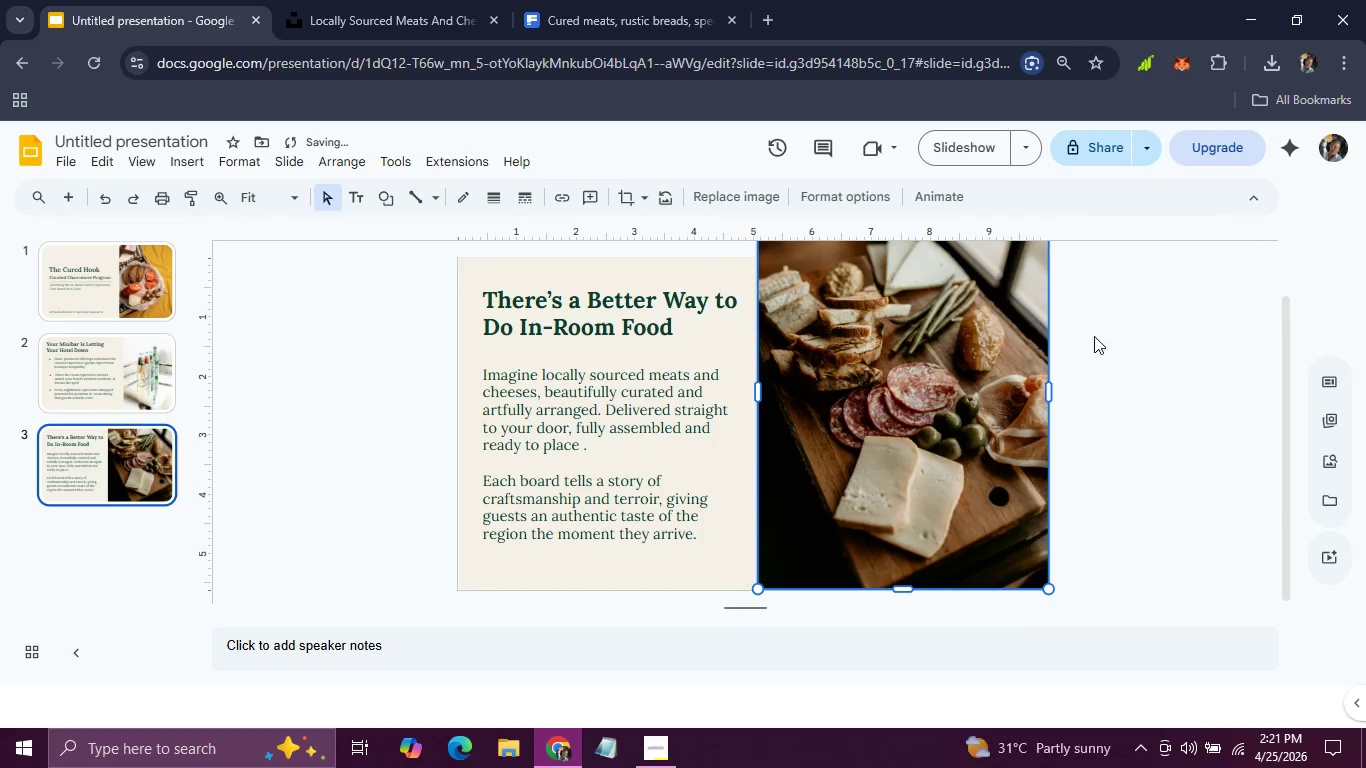 
left_click([1123, 351])
 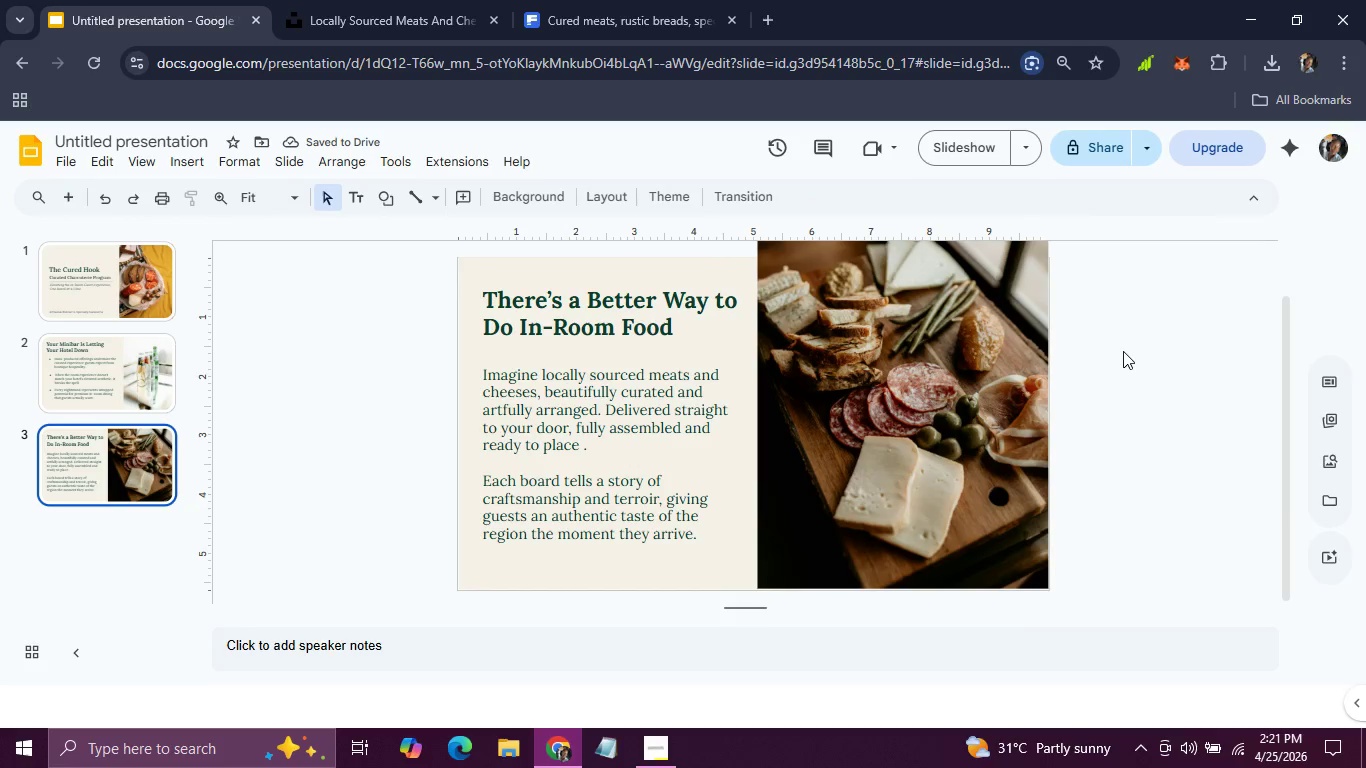 
scroll: coordinate [1123, 351], scroll_direction: none, amount: 0.0
 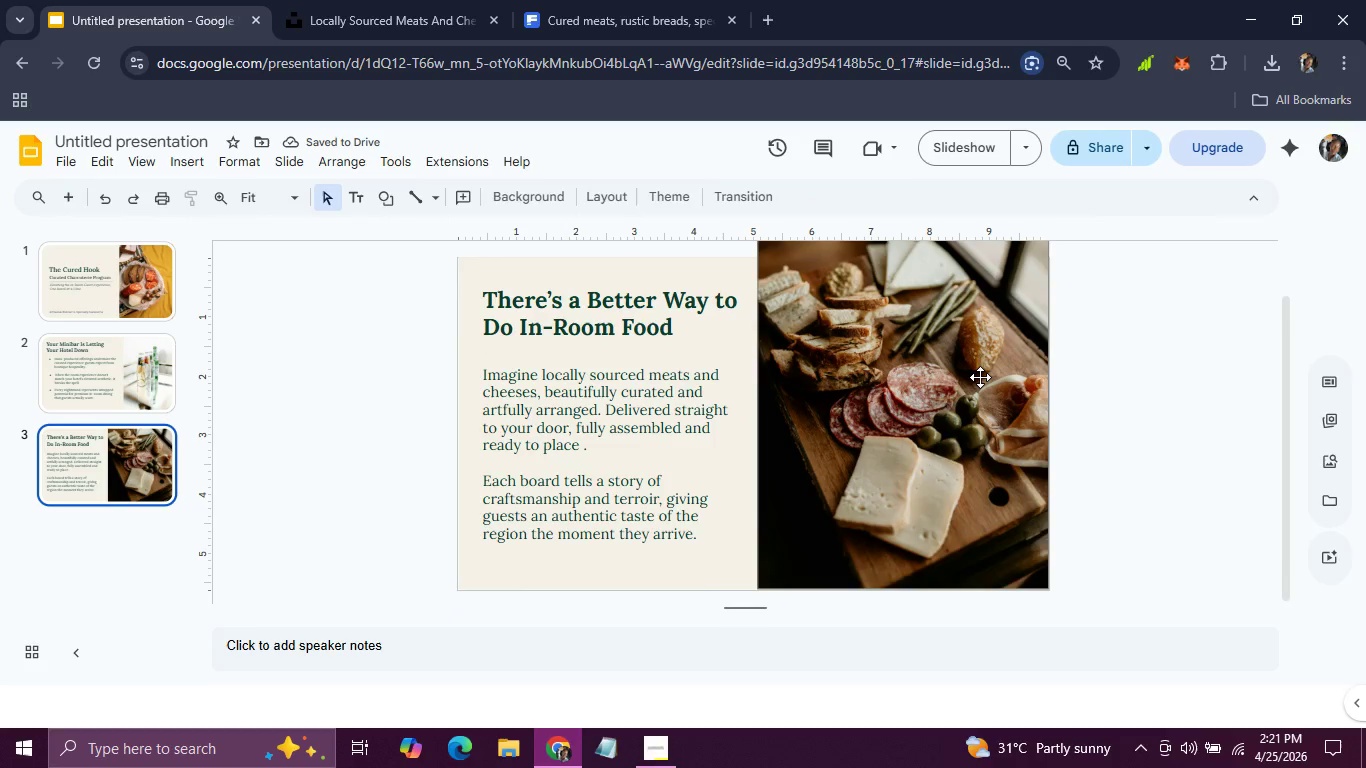 
left_click([980, 377])
 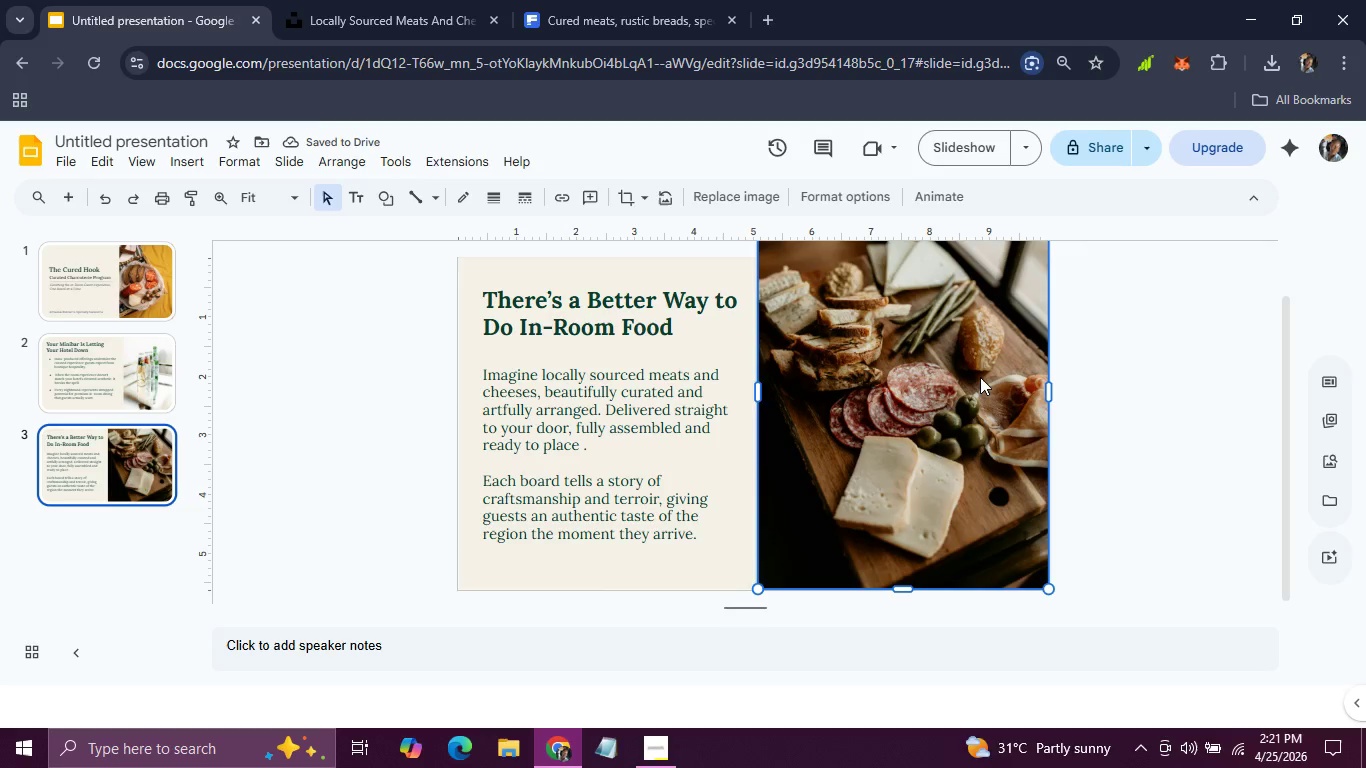 
key(ArrowDown)
 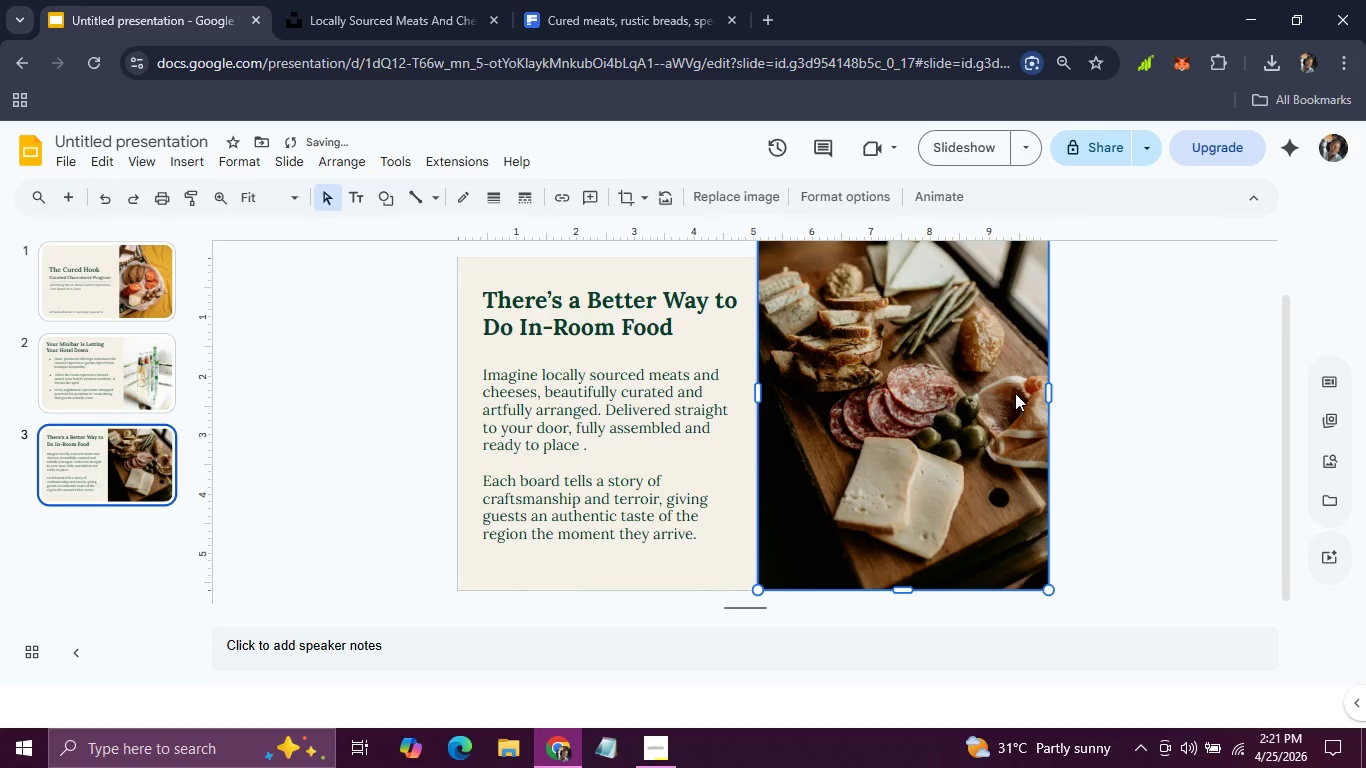 
left_click([1108, 403])
 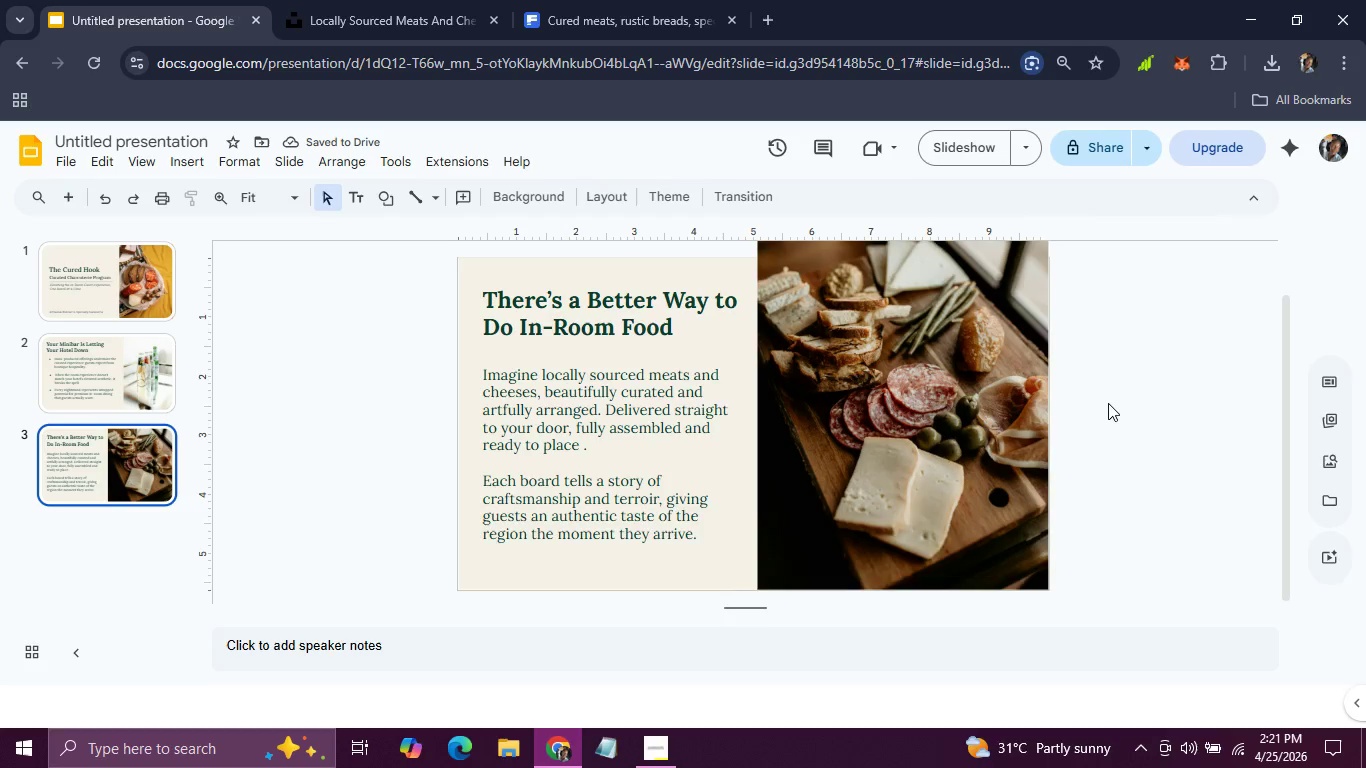 
scroll: coordinate [1108, 403], scroll_direction: up, amount: 2.0
 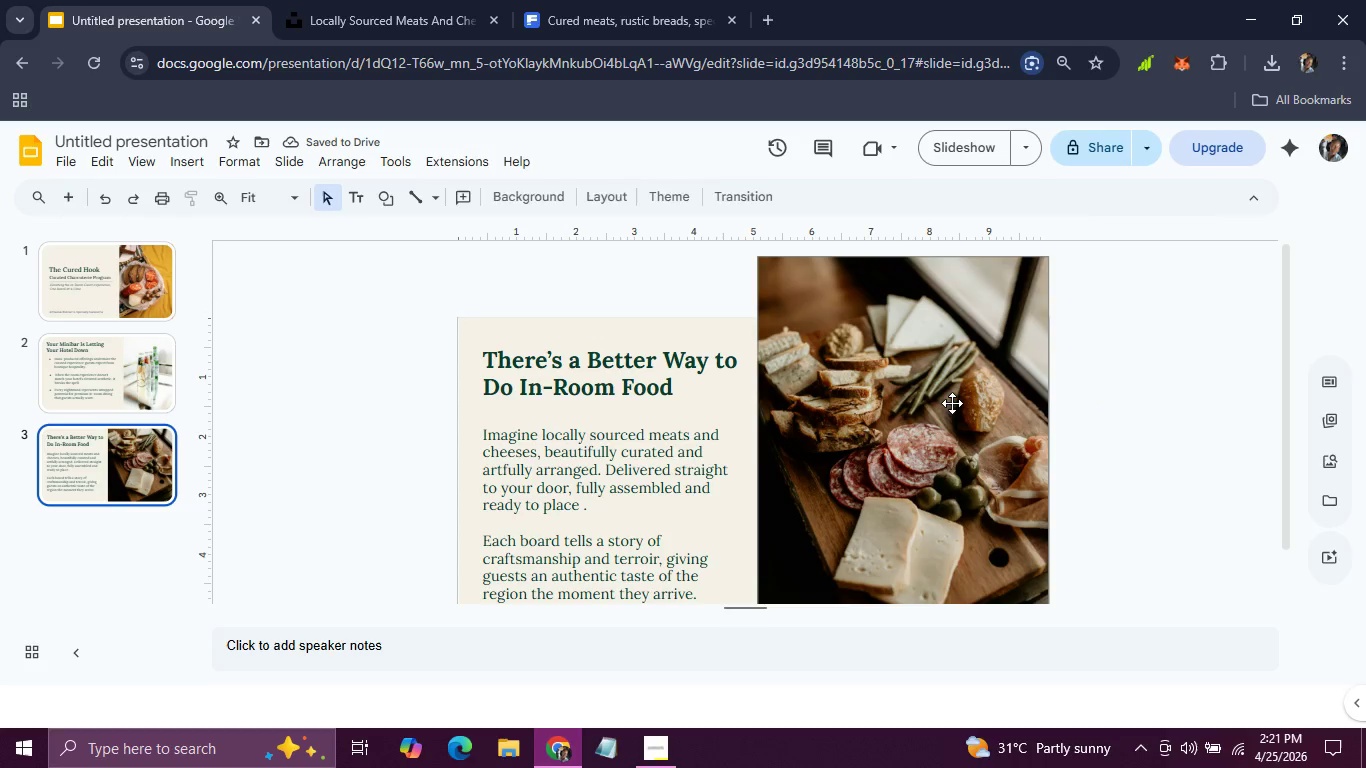 
left_click([952, 403])
 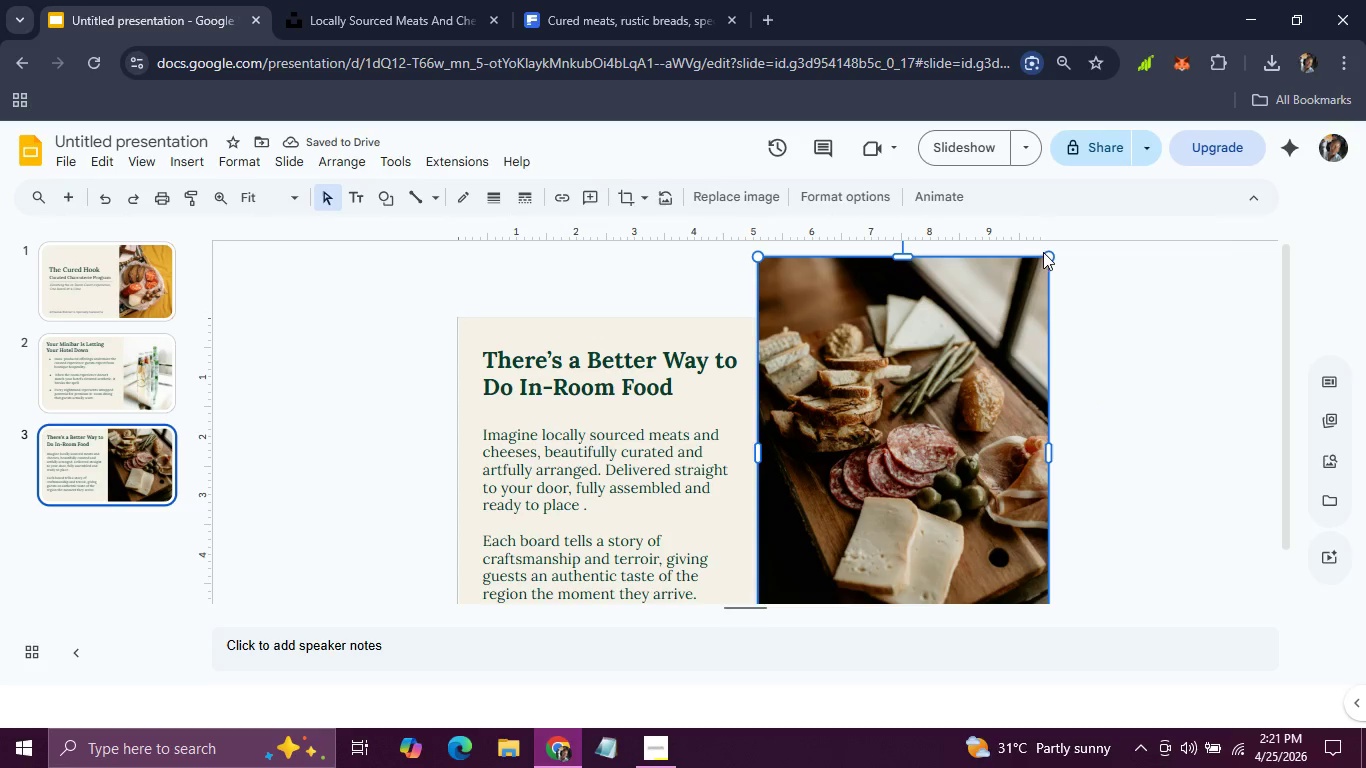 
left_click_drag(start_coordinate=[1049, 253], to_coordinate=[1003, 356])
 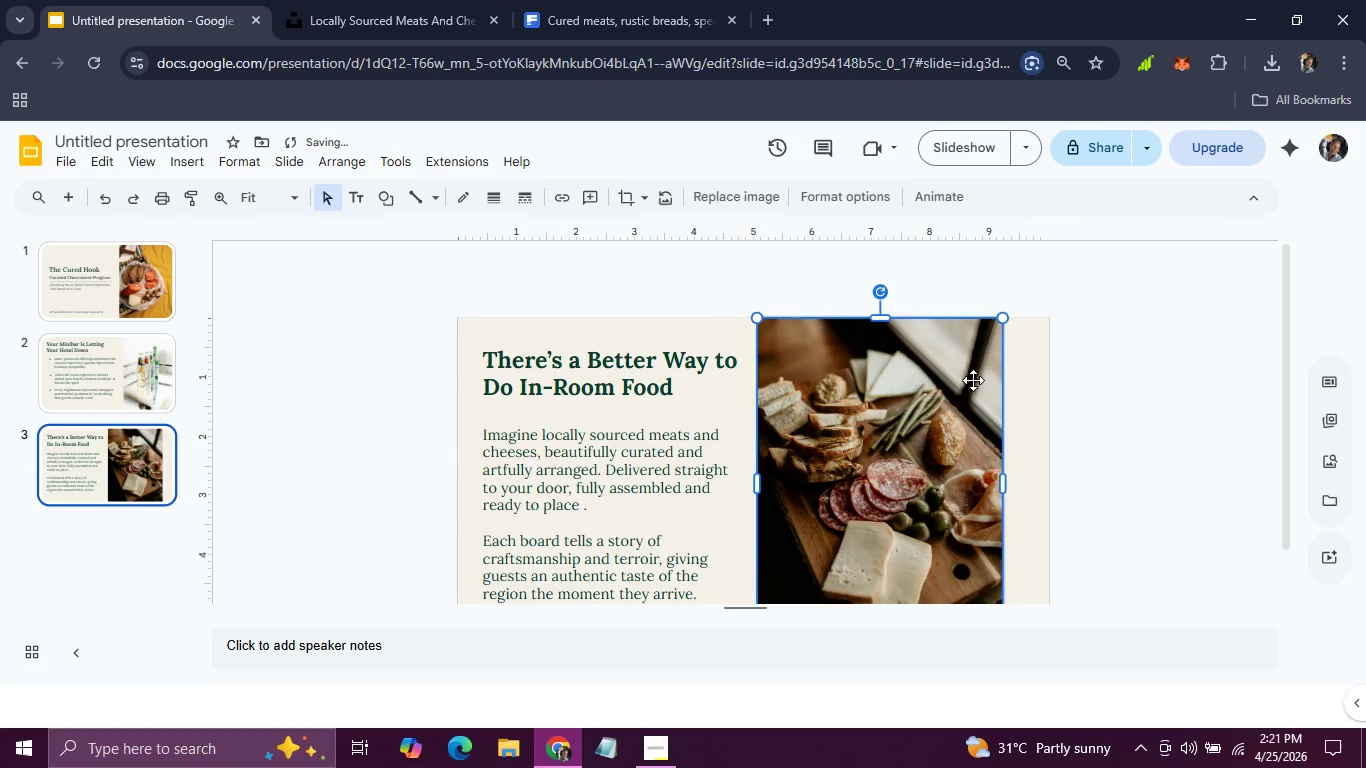 
left_click_drag(start_coordinate=[972, 382], to_coordinate=[1016, 382])
 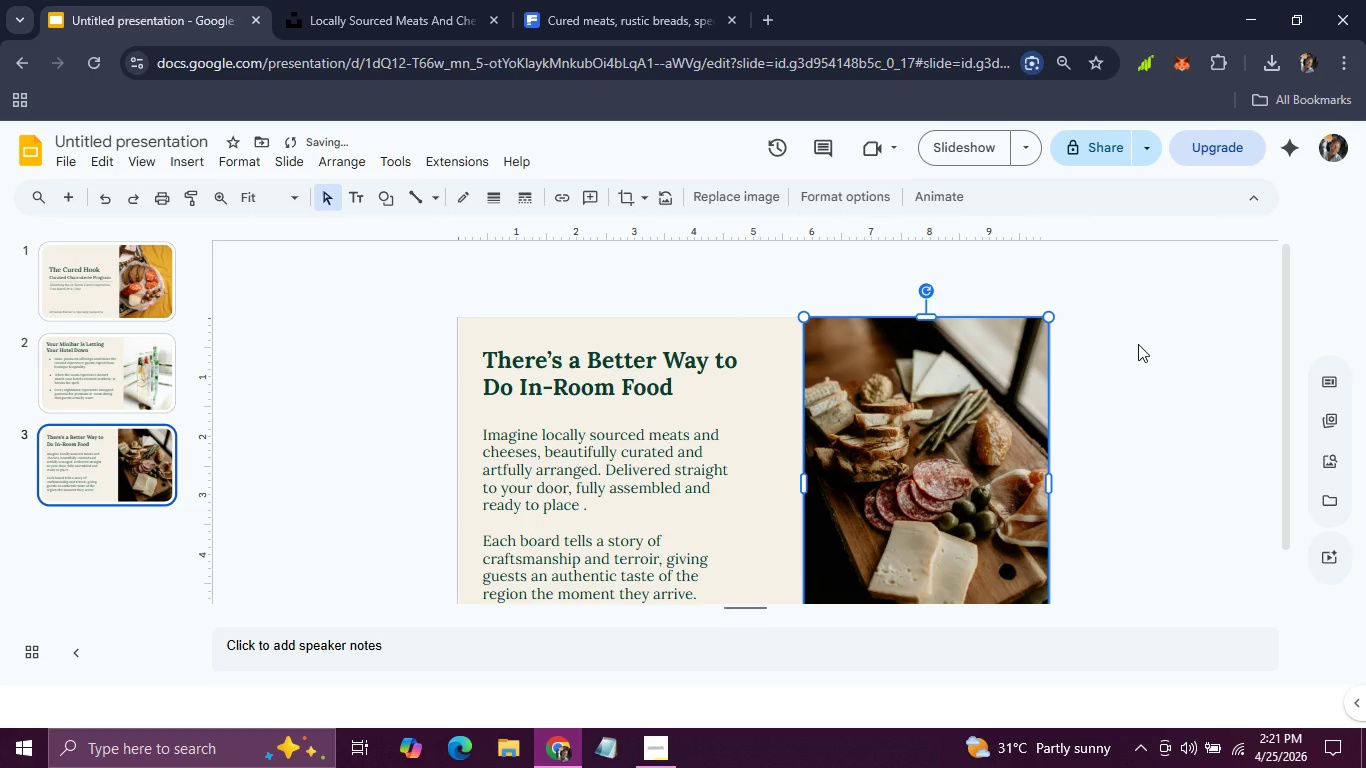 
left_click([1138, 344])
 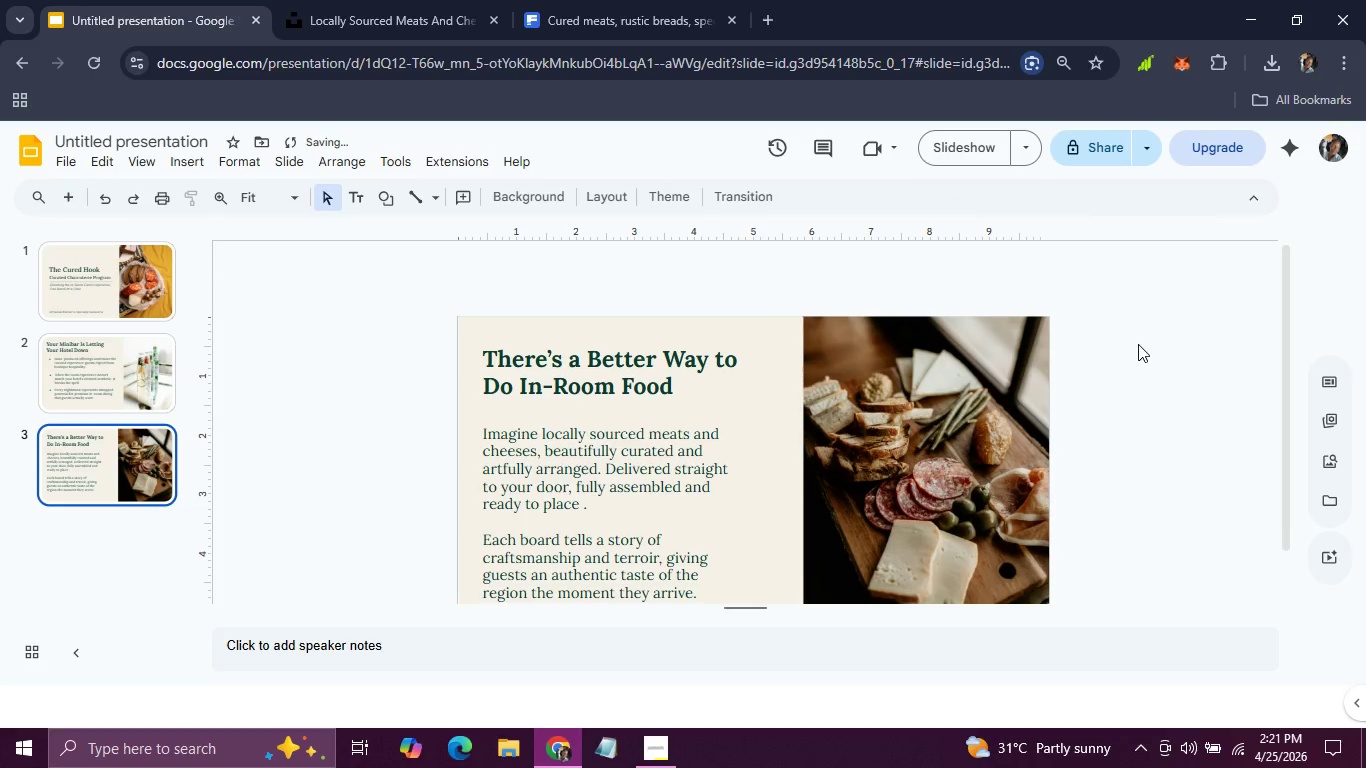 
scroll: coordinate [1138, 344], scroll_direction: down, amount: 3.0
 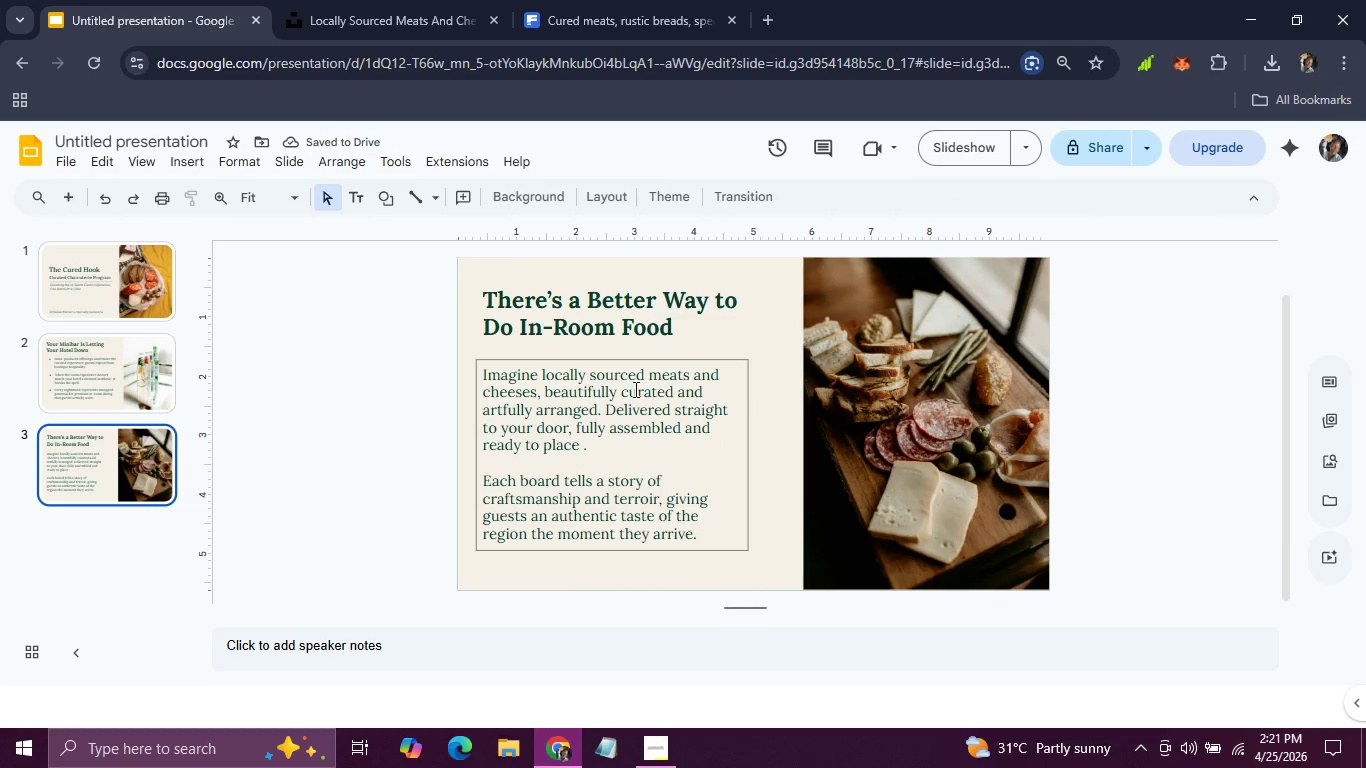 
left_click([634, 389])
 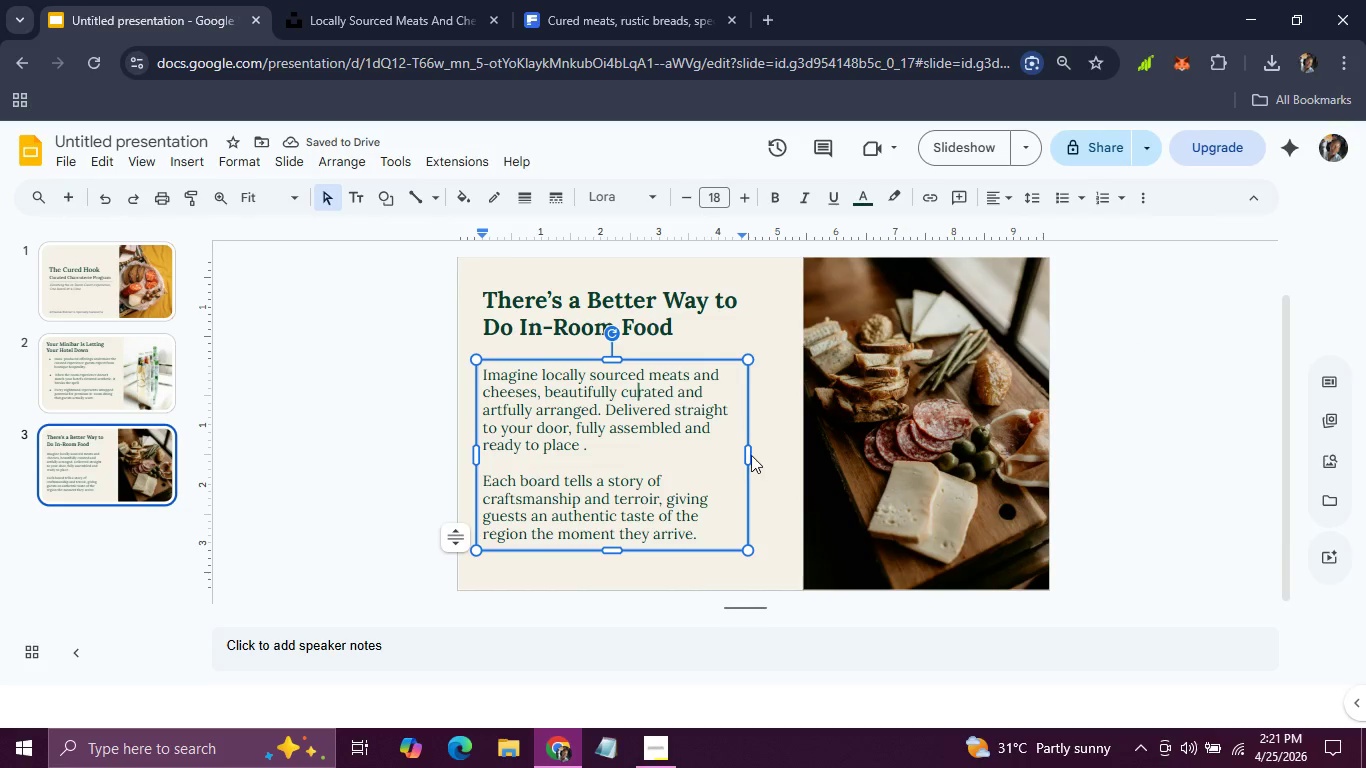 
left_click_drag(start_coordinate=[748, 455], to_coordinate=[779, 447])
 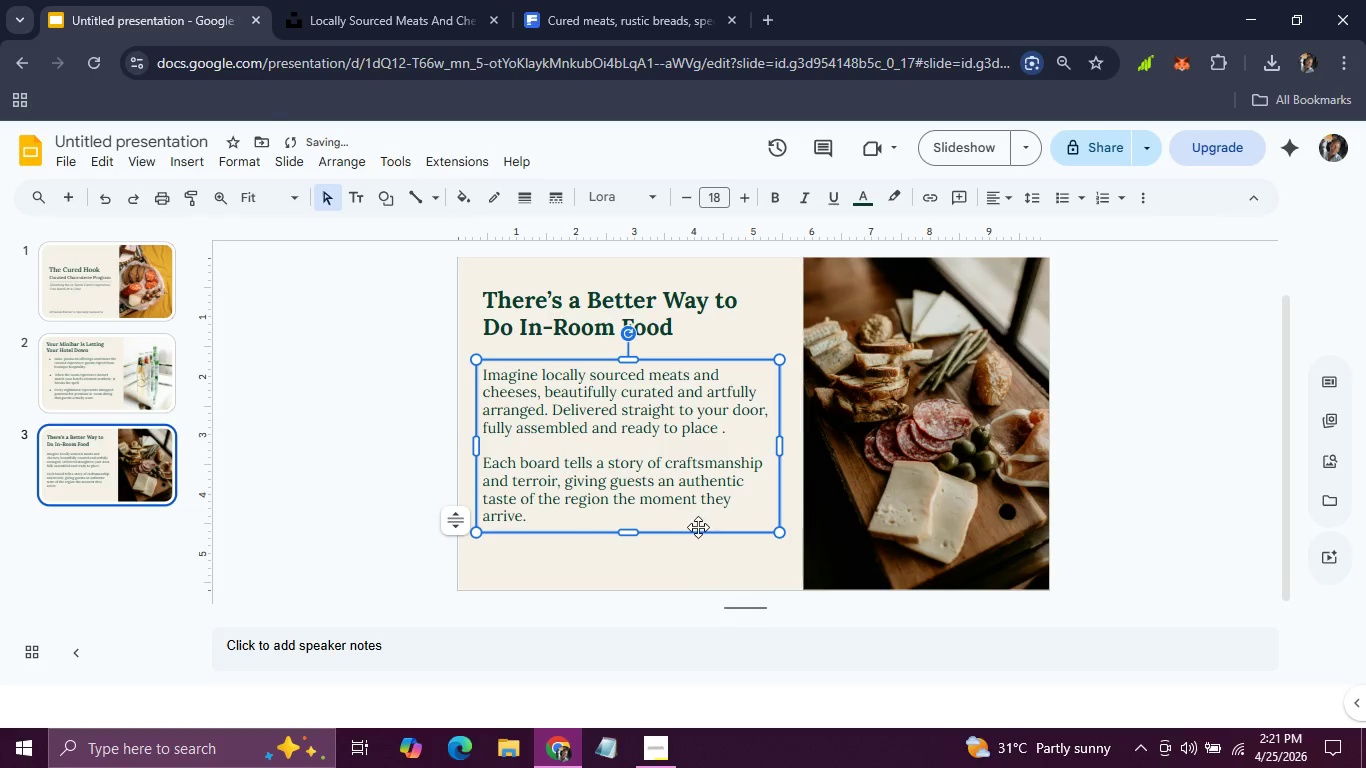 
left_click([698, 528])
 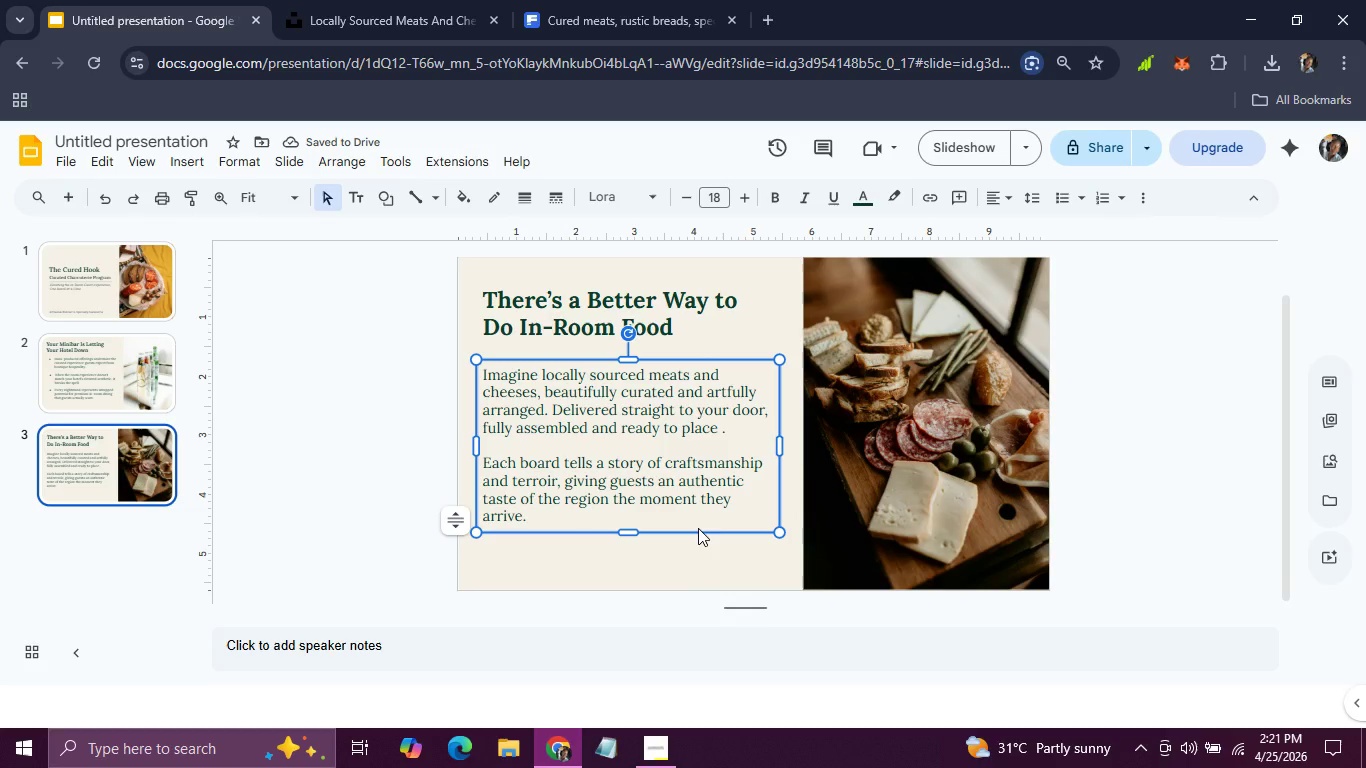 
left_click_drag(start_coordinate=[698, 528], to_coordinate=[698, 534])
 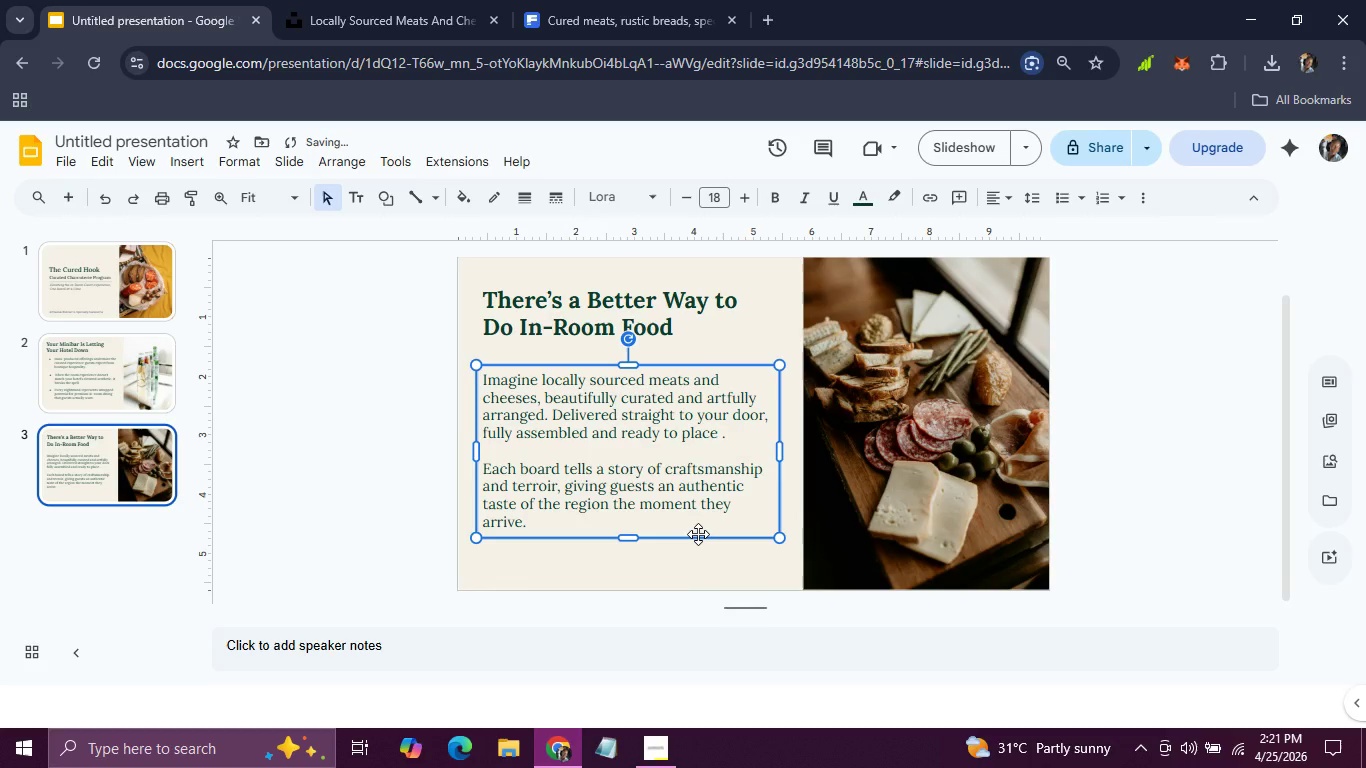 
left_click_drag(start_coordinate=[698, 534], to_coordinate=[698, 545])
 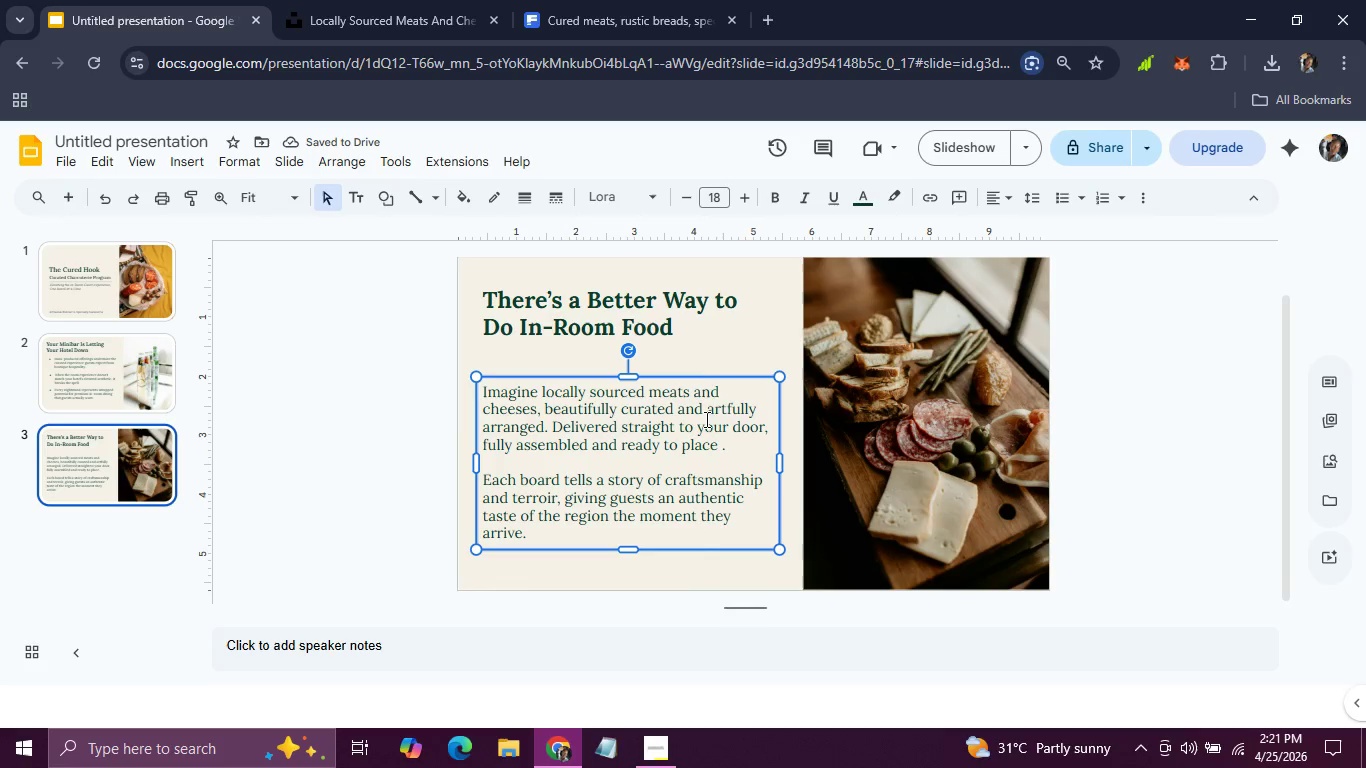 
left_click_drag(start_coordinate=[700, 374], to_coordinate=[700, 363])
 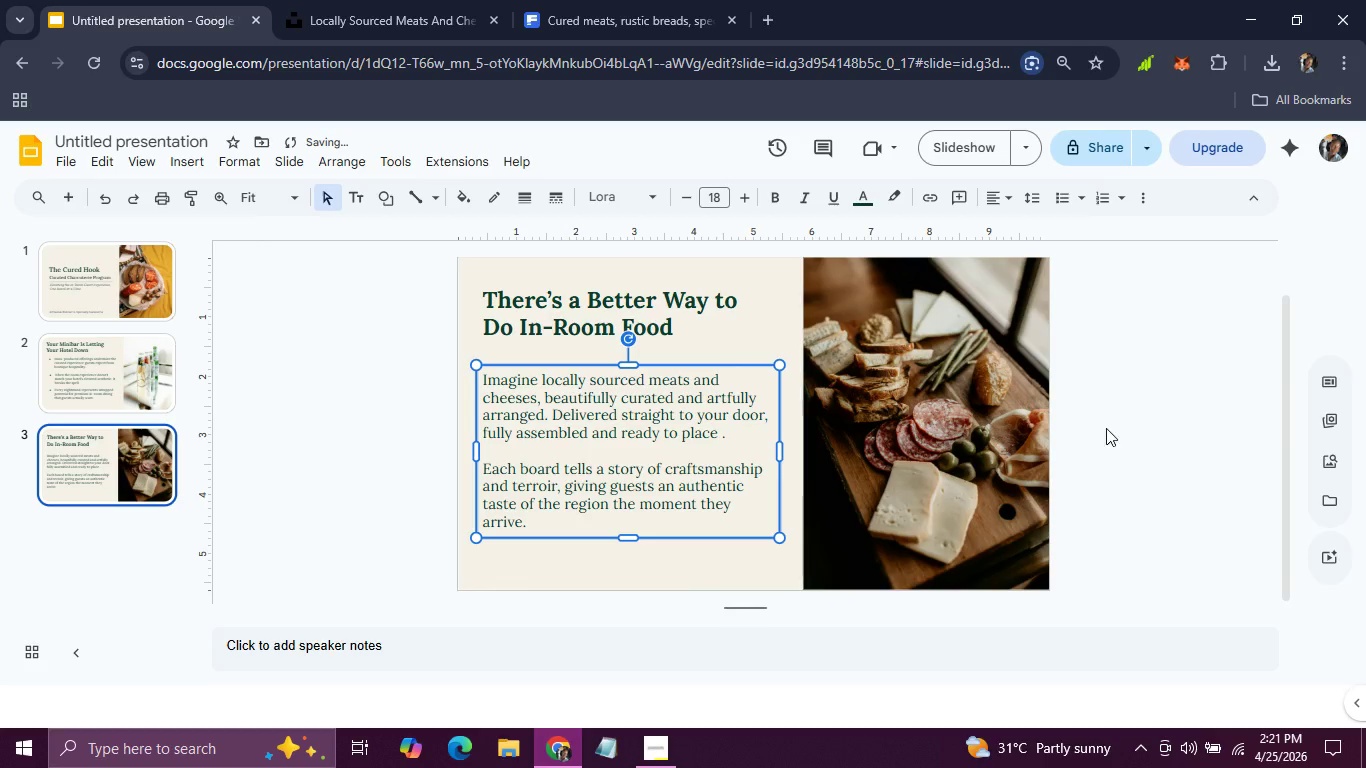 
left_click([1112, 428])
 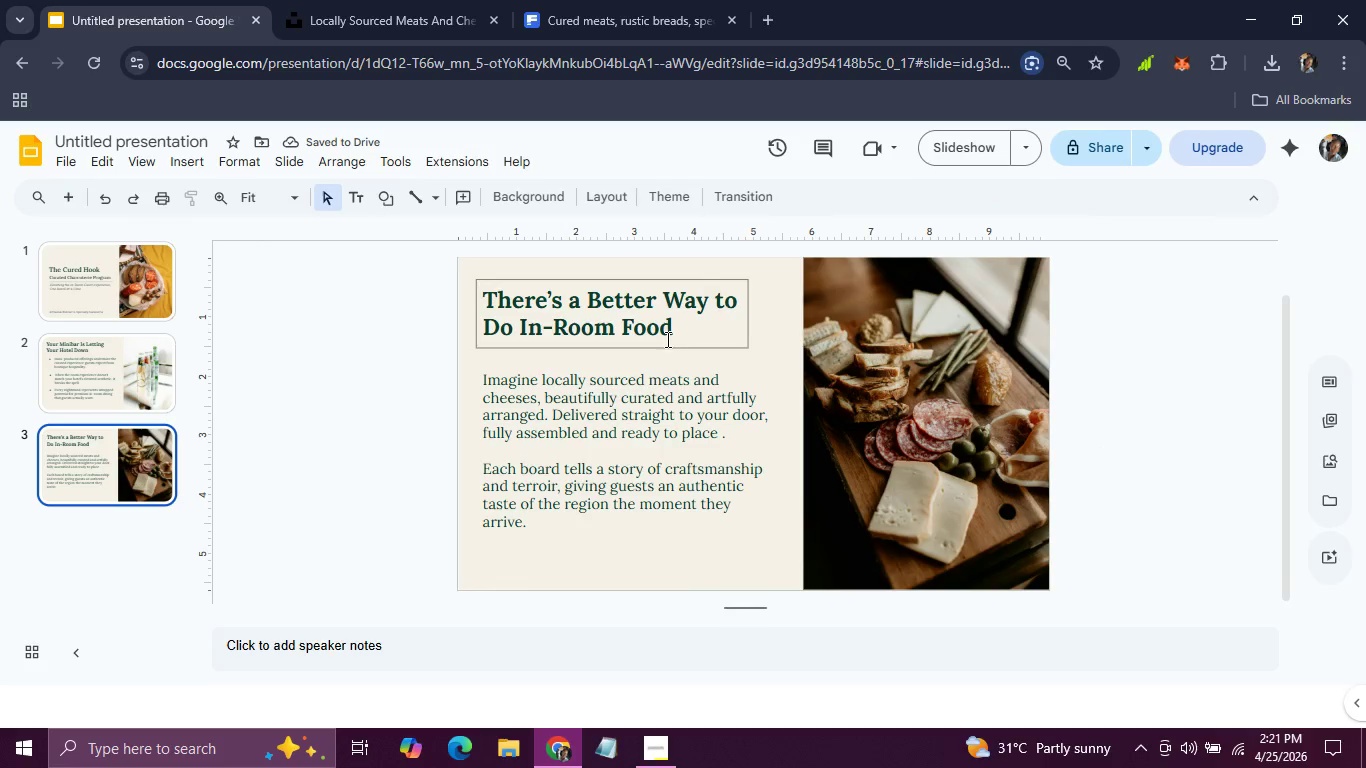 
left_click([666, 345])
 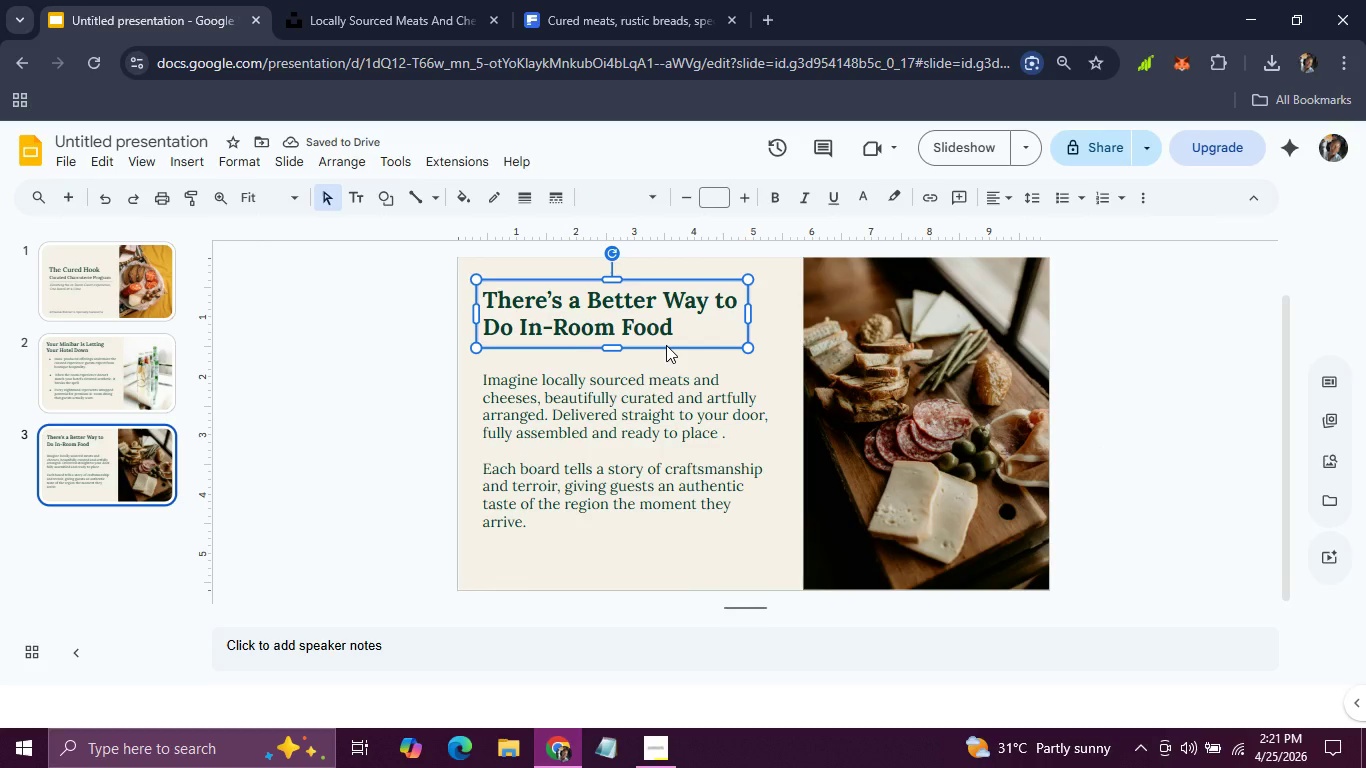 
key(ArrowDown)
 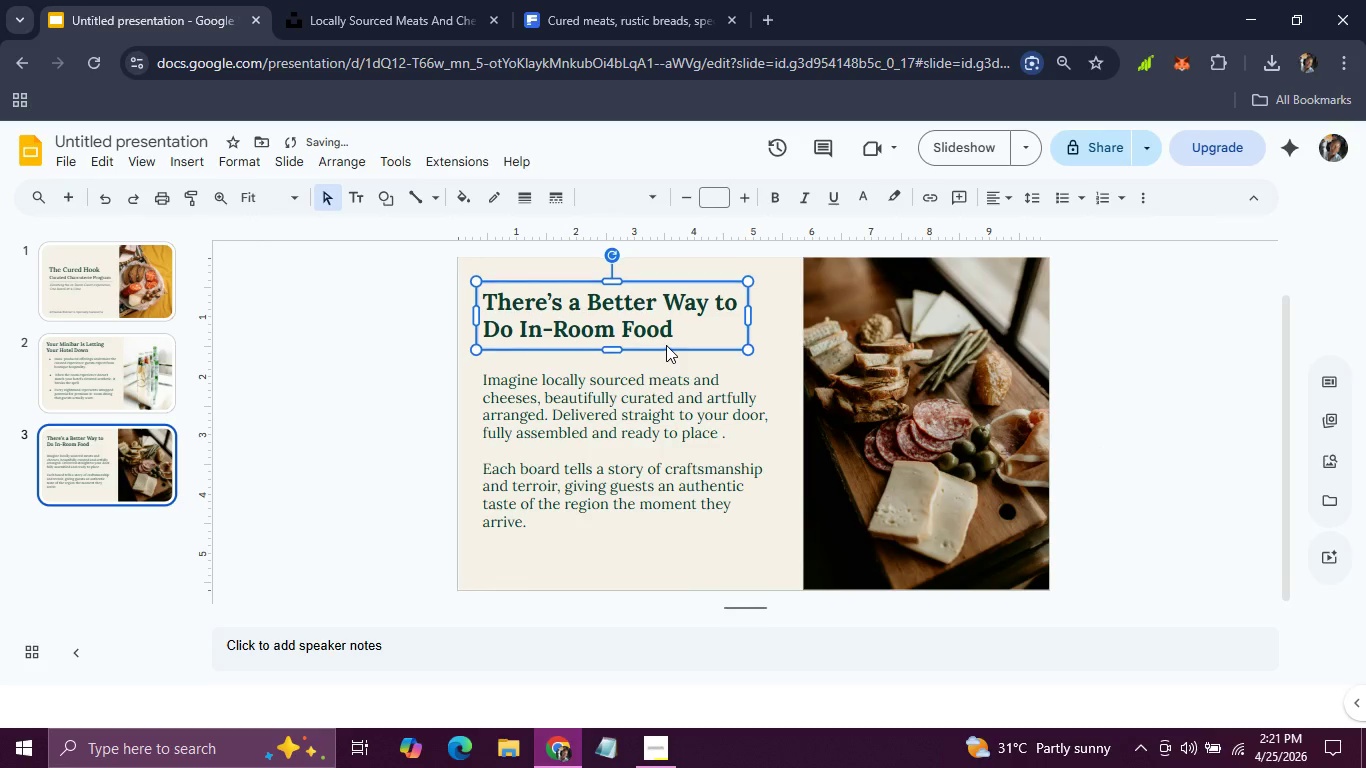 
key(ArrowDown)
 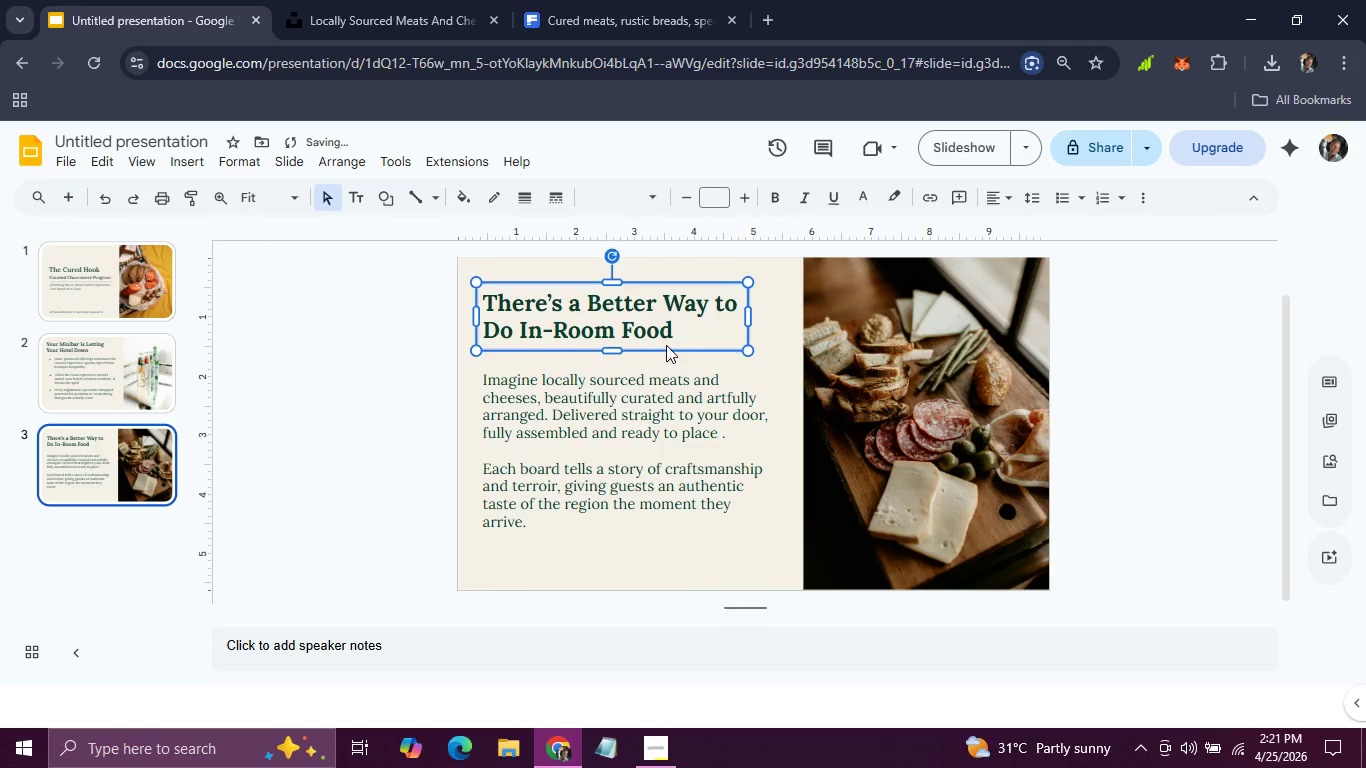 
key(ArrowDown)
 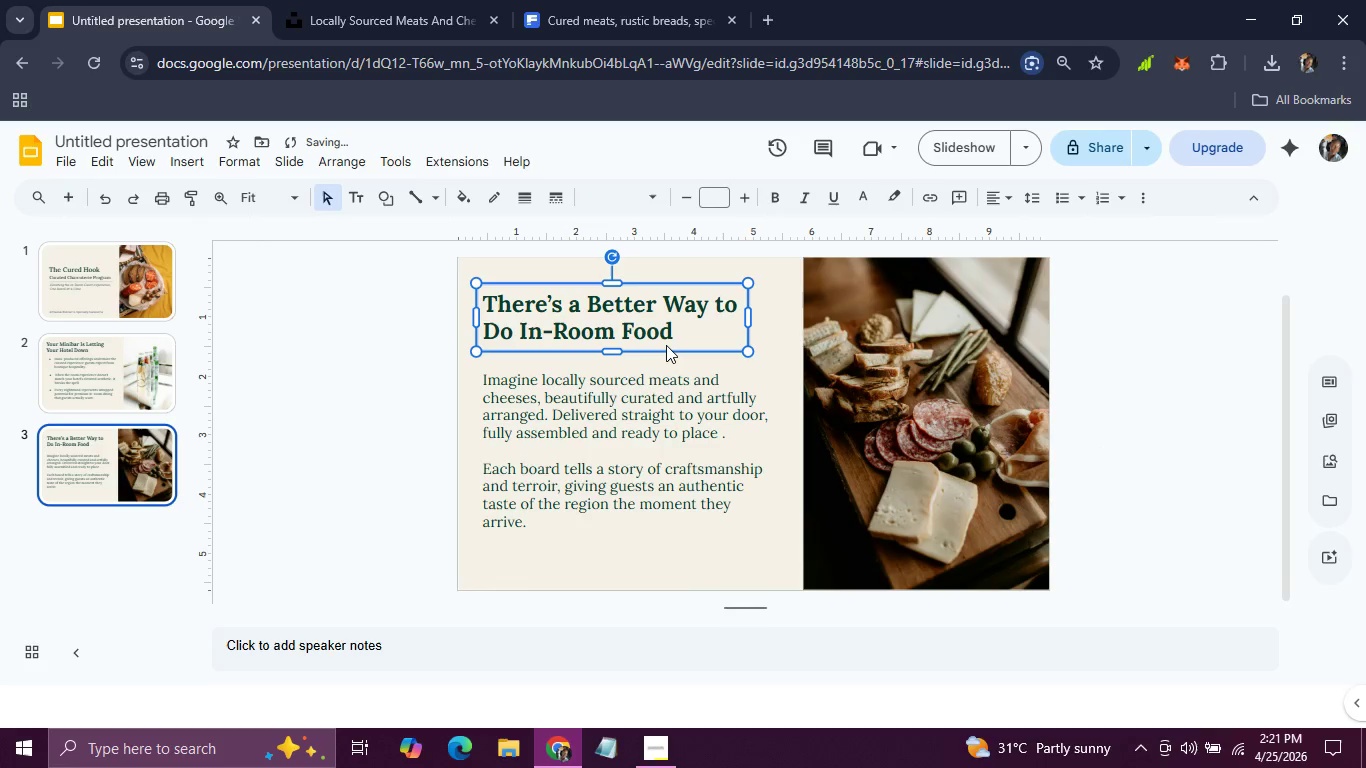 
key(ArrowDown)
 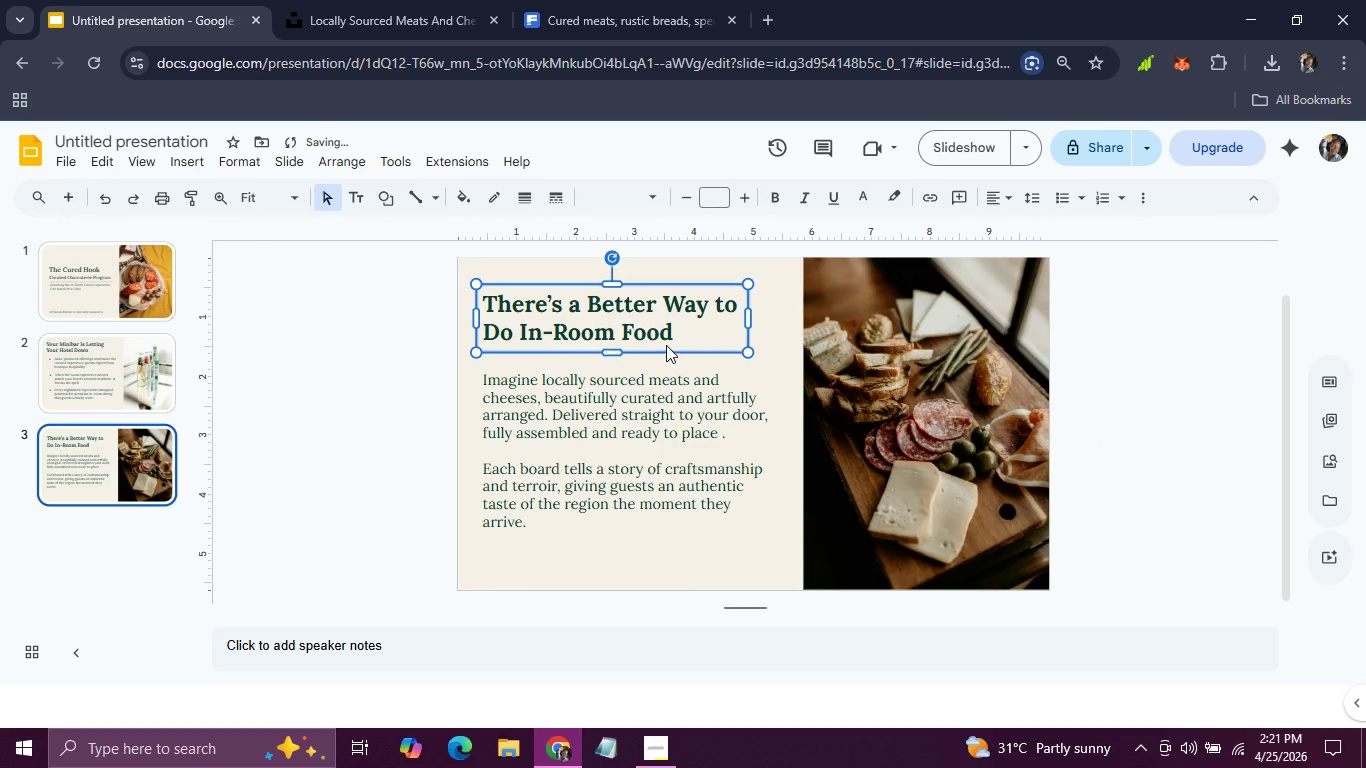 
key(ArrowDown)
 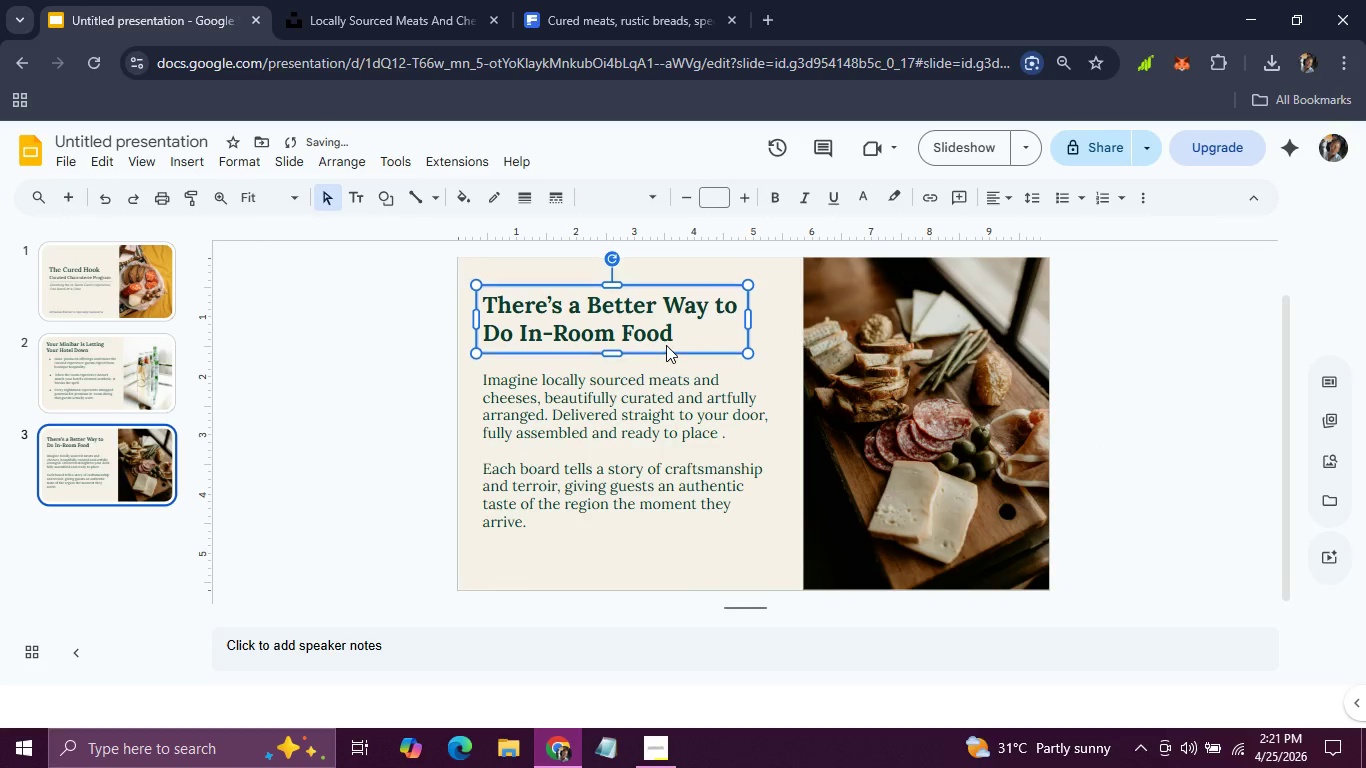 
key(ArrowDown)
 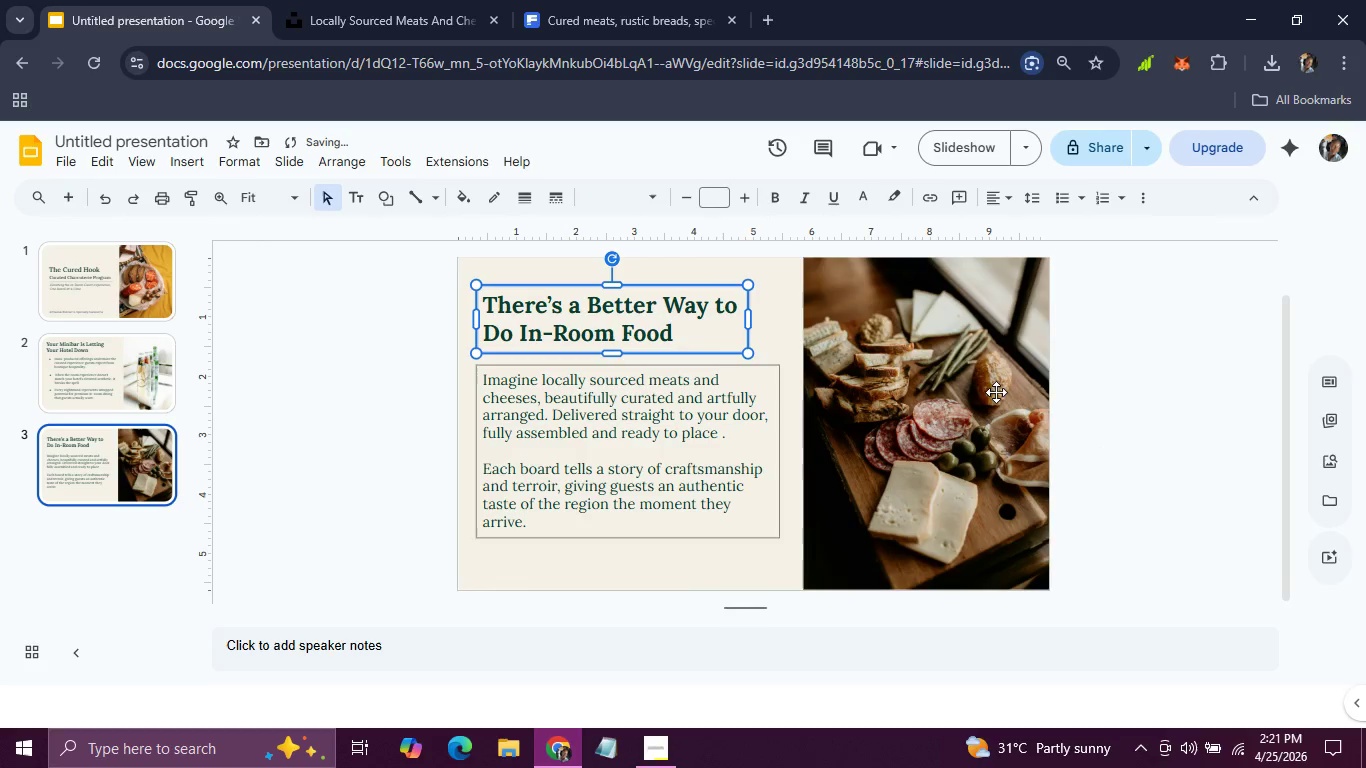 
left_click([1088, 418])
 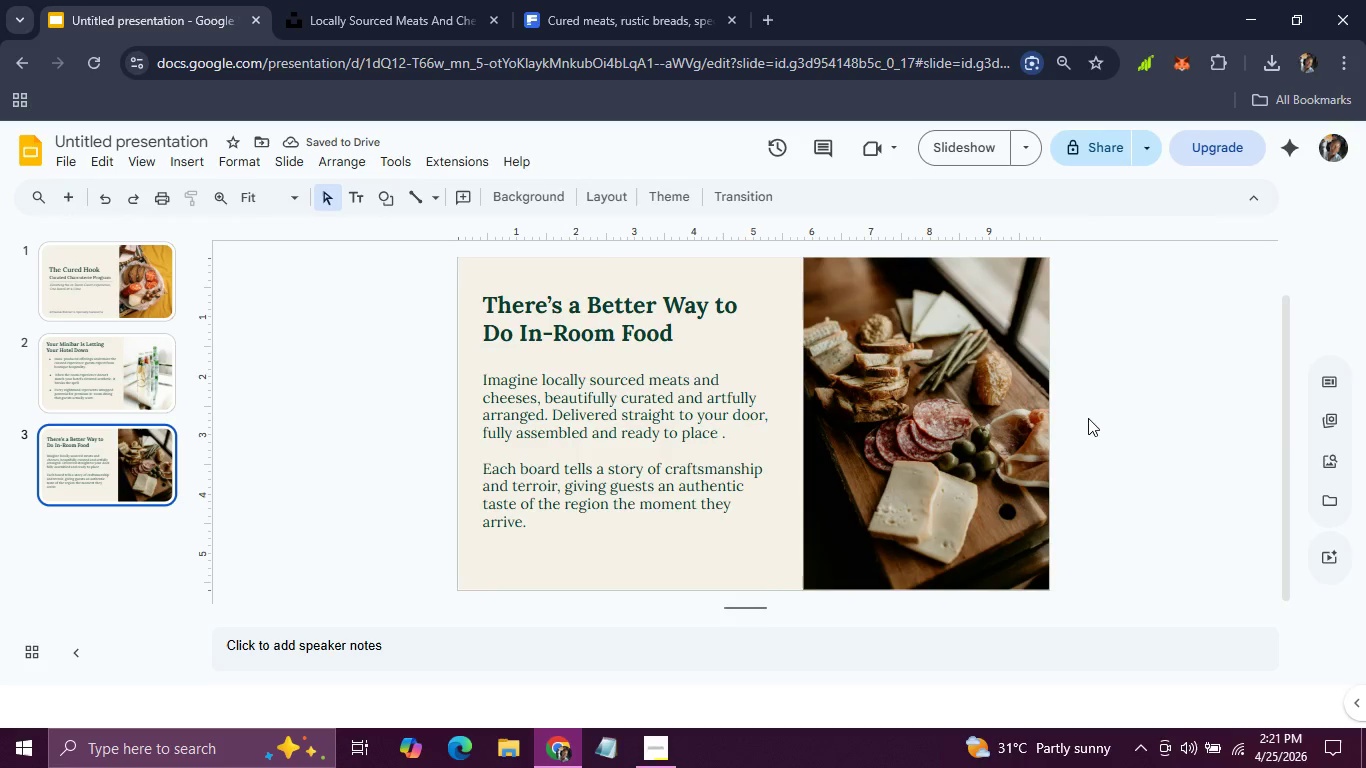 
scroll: coordinate [1093, 409], scroll_direction: none, amount: 0.0
 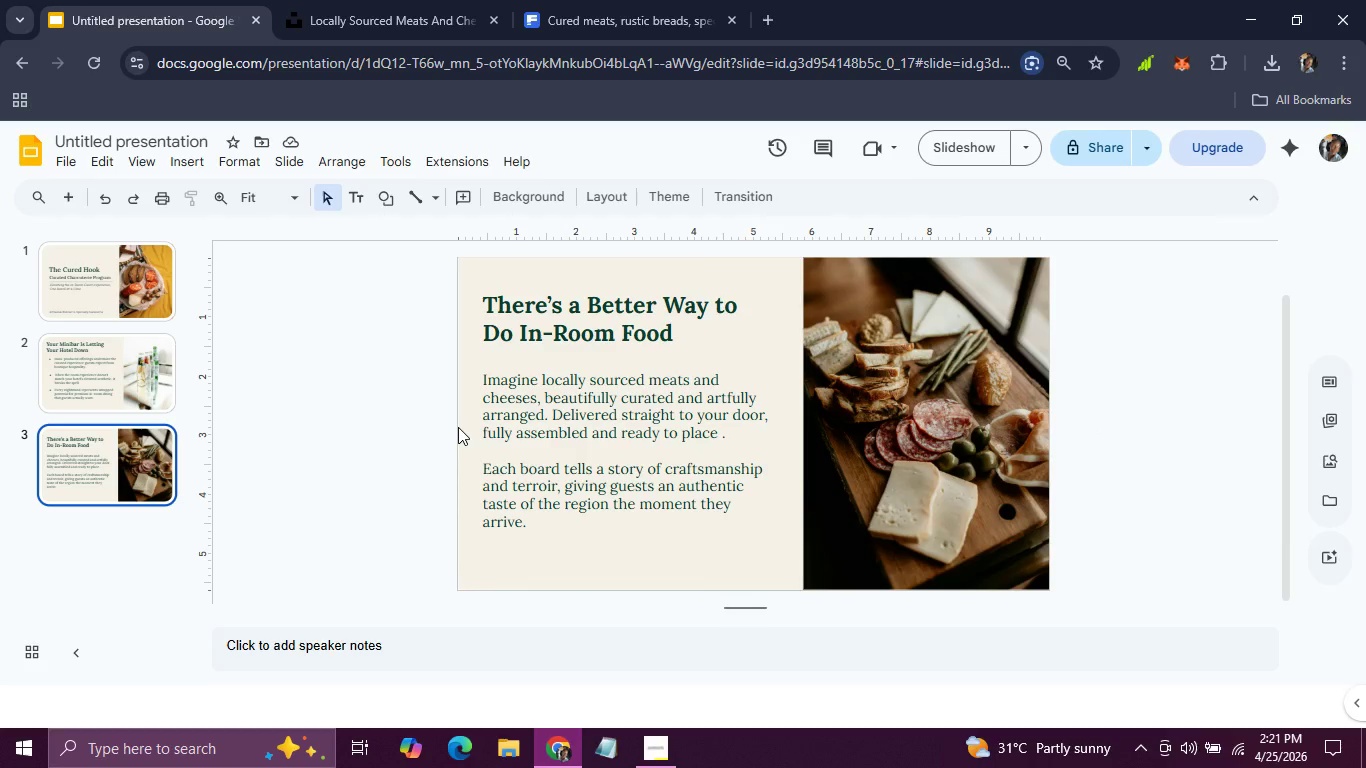 
left_click([438, 427])
 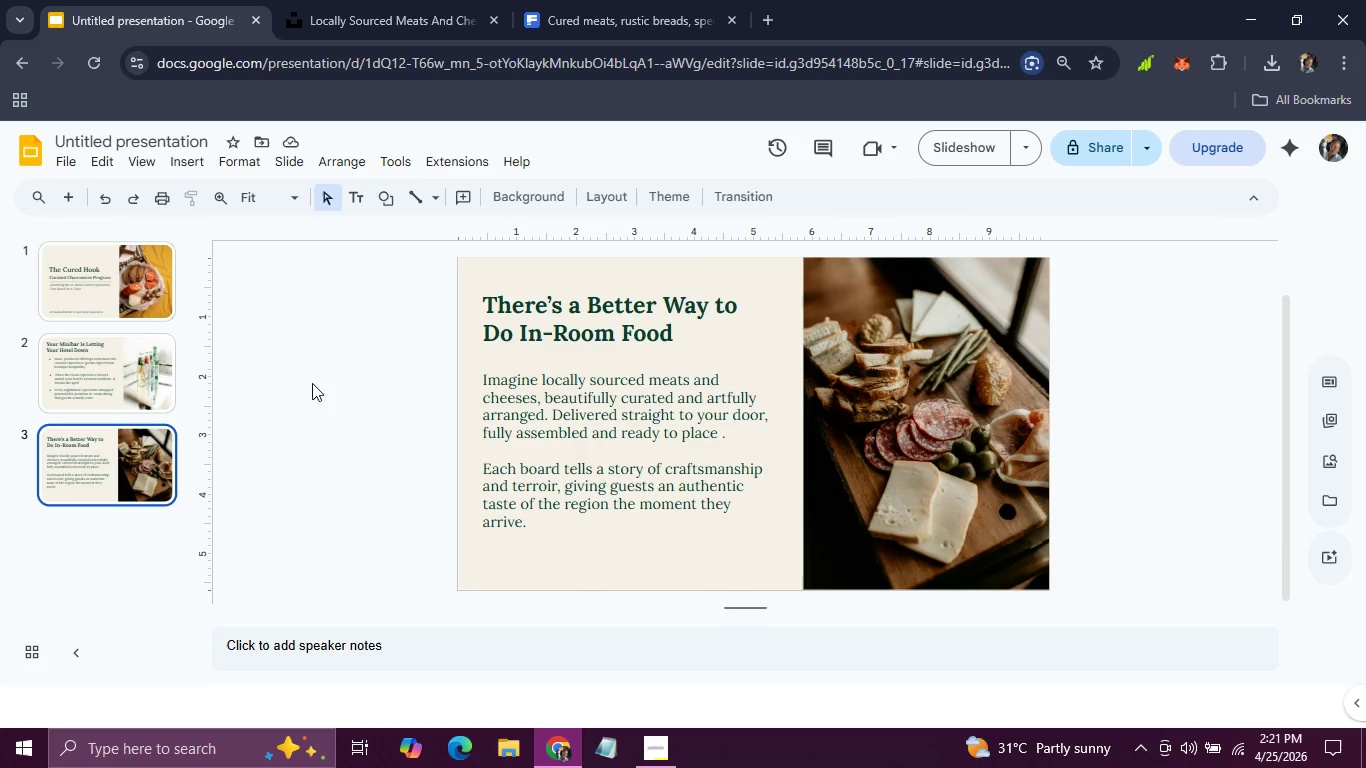 
left_click([84, 268])
 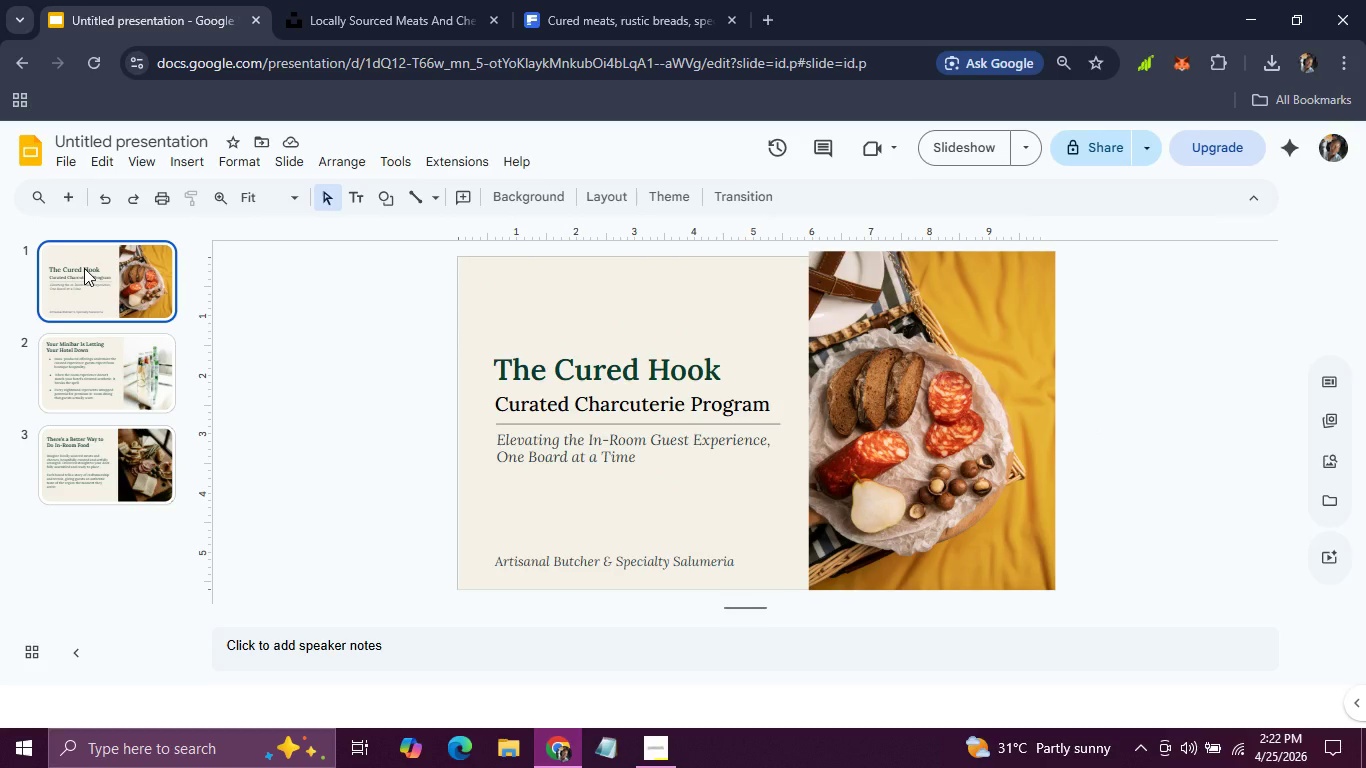 
key(ArrowRight)
 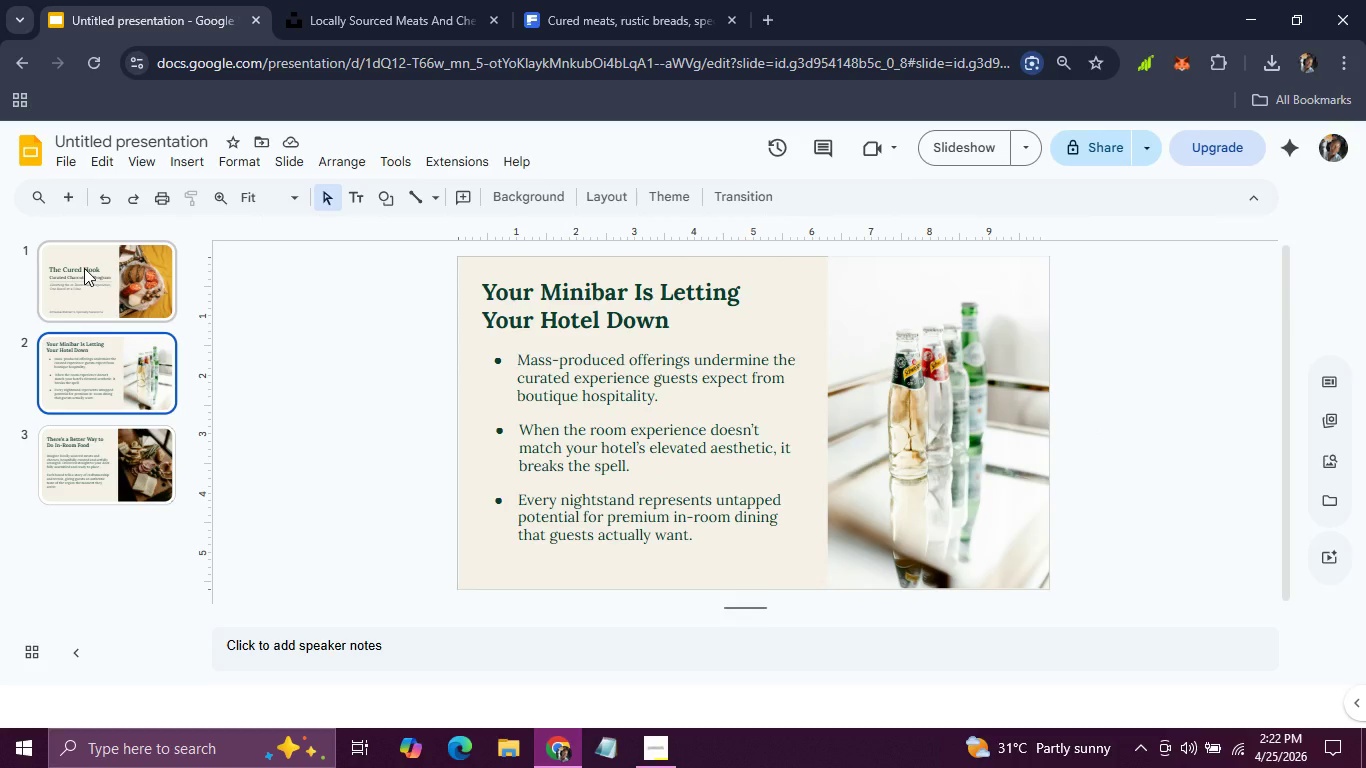 
key(ArrowRight)
 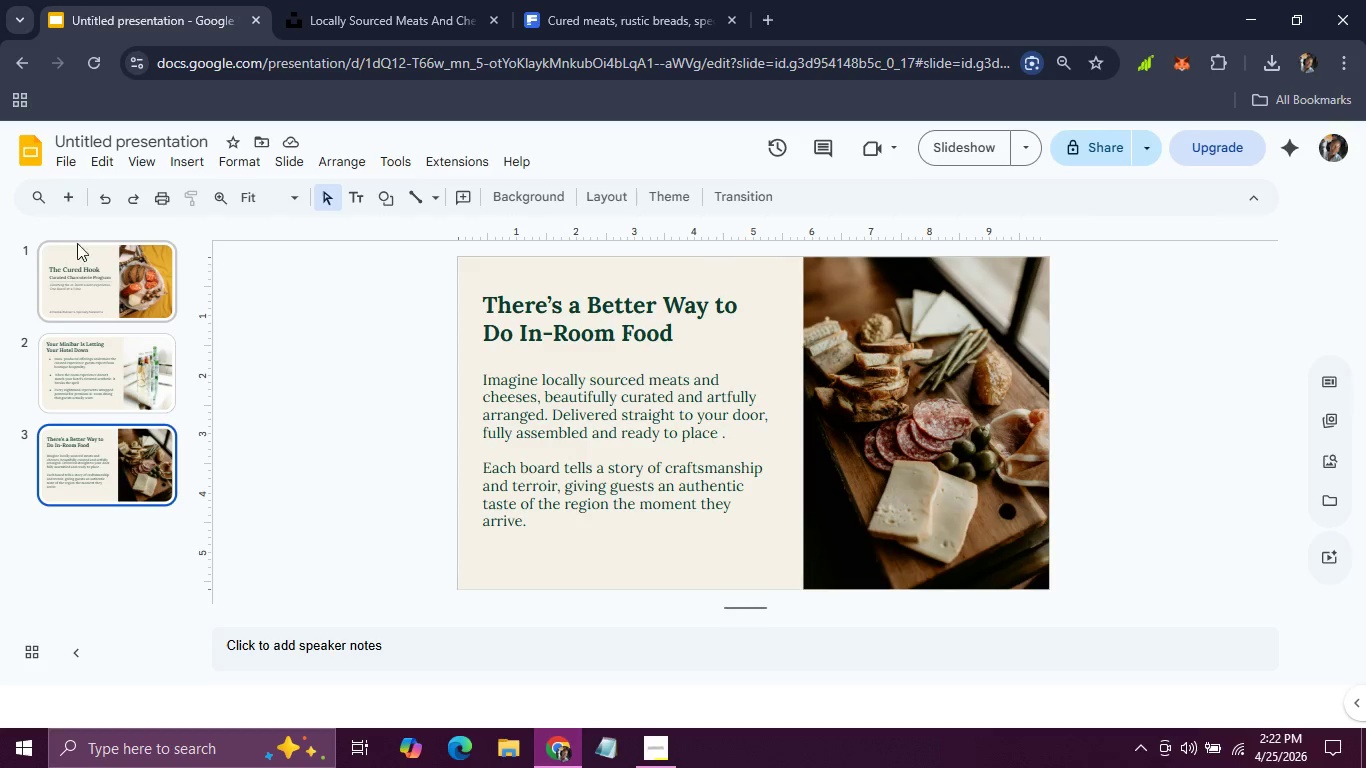 
left_click([62, 190])
 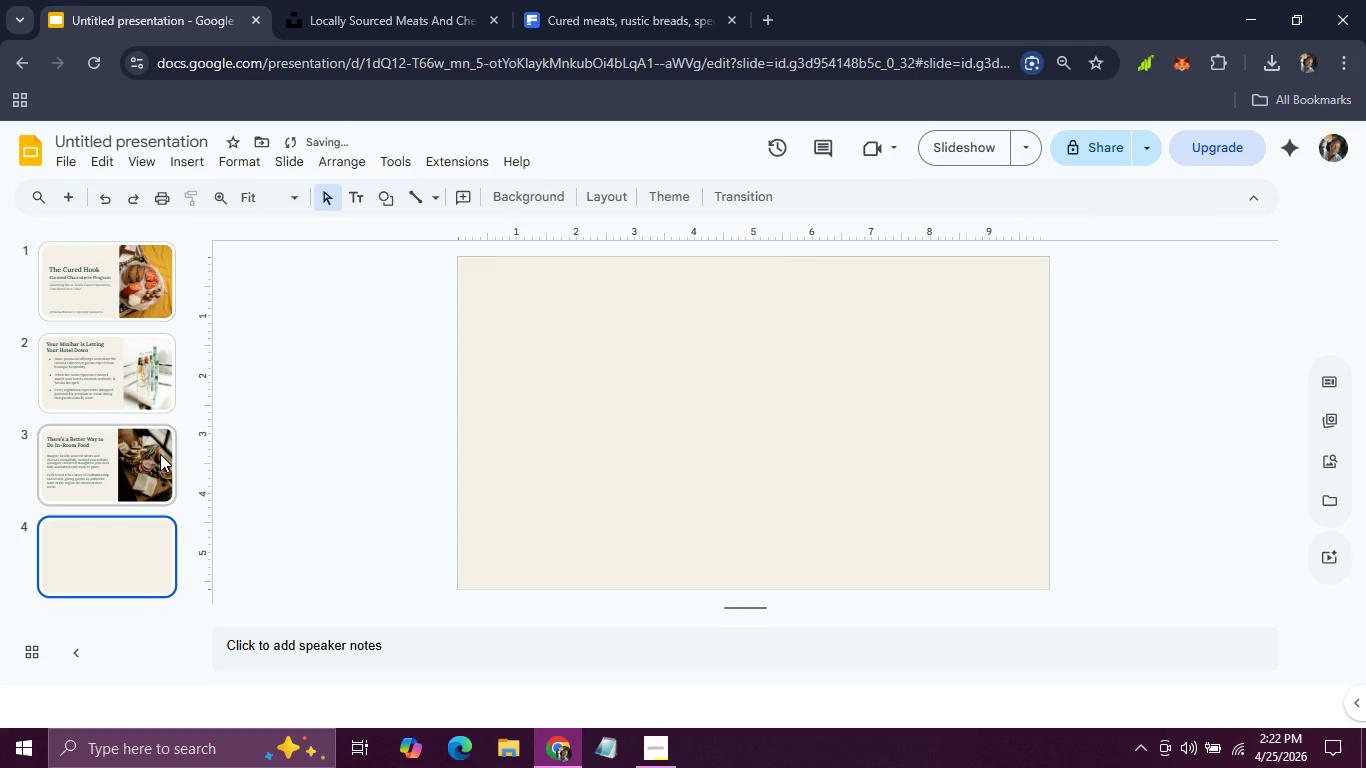 
left_click([160, 454])
 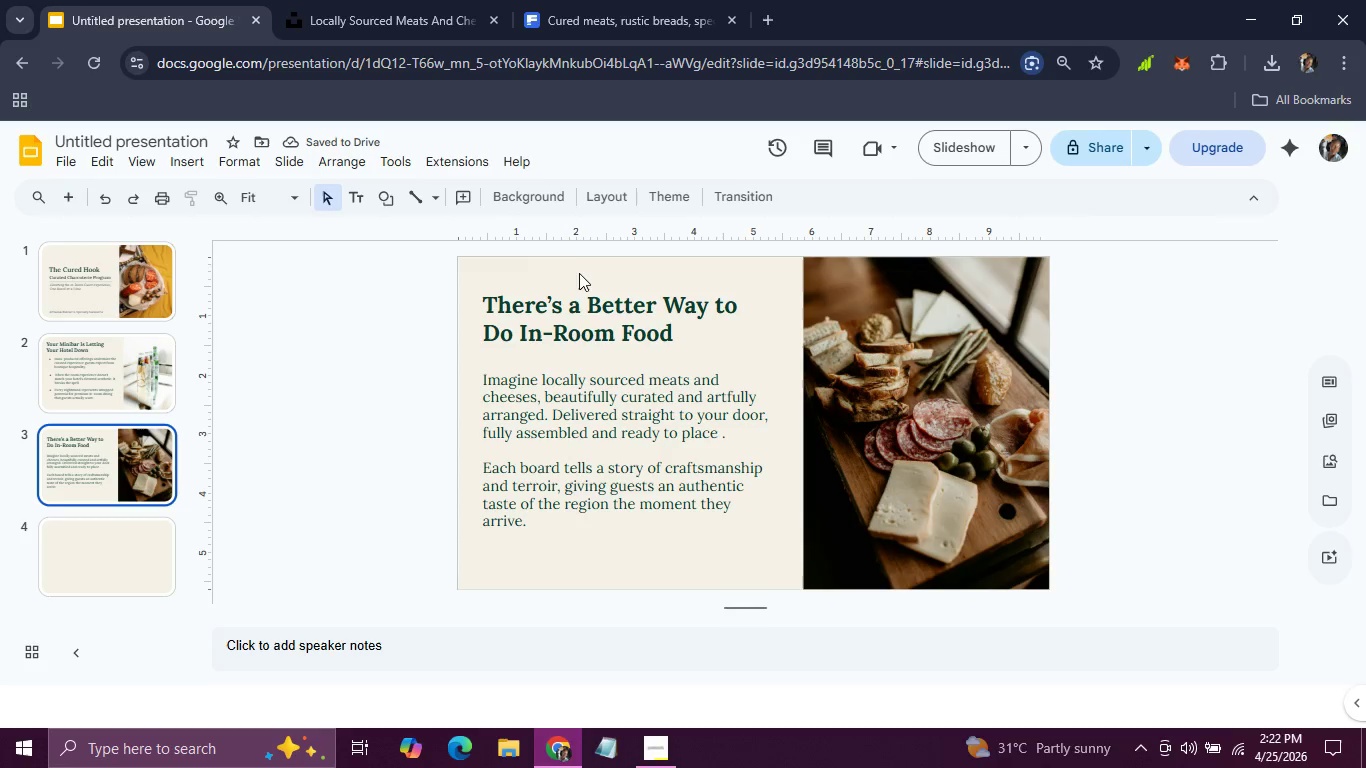 
left_click([576, 281])
 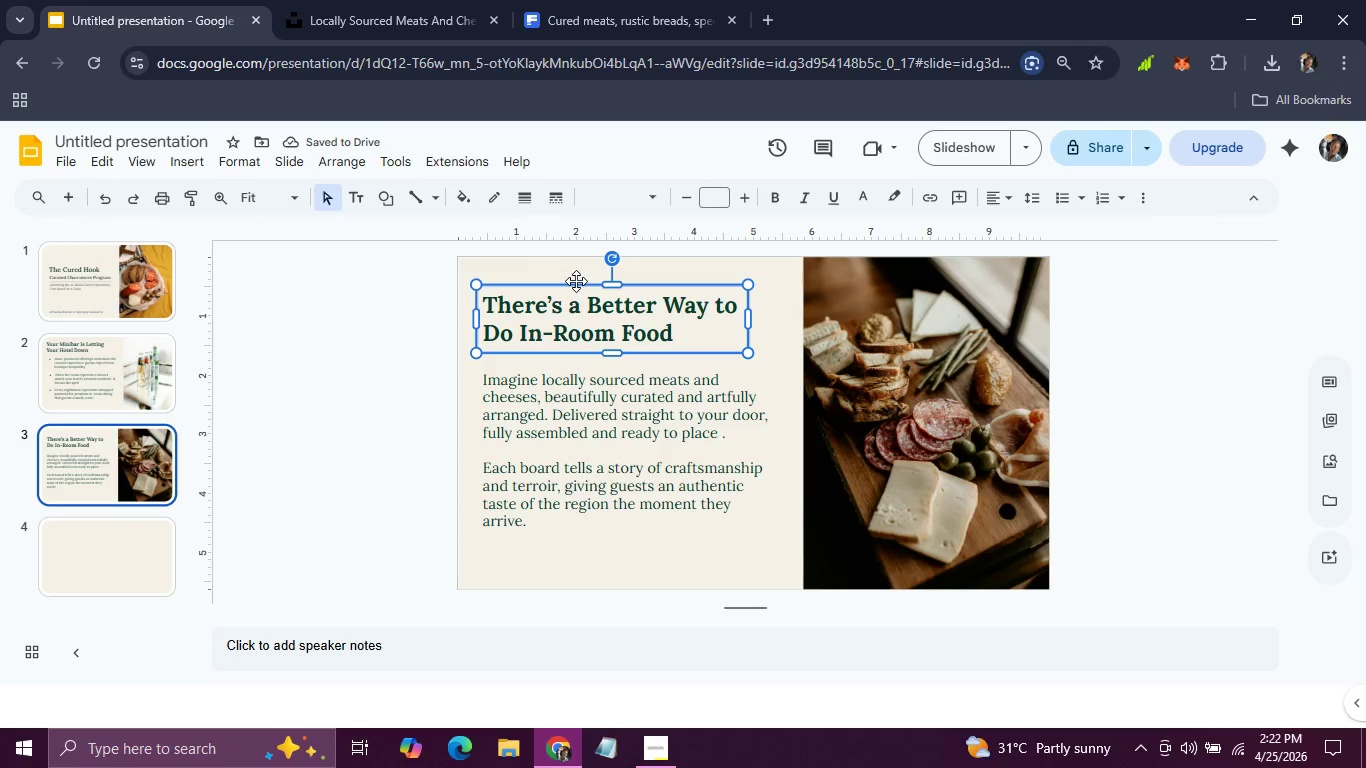 
key(Control+V)
 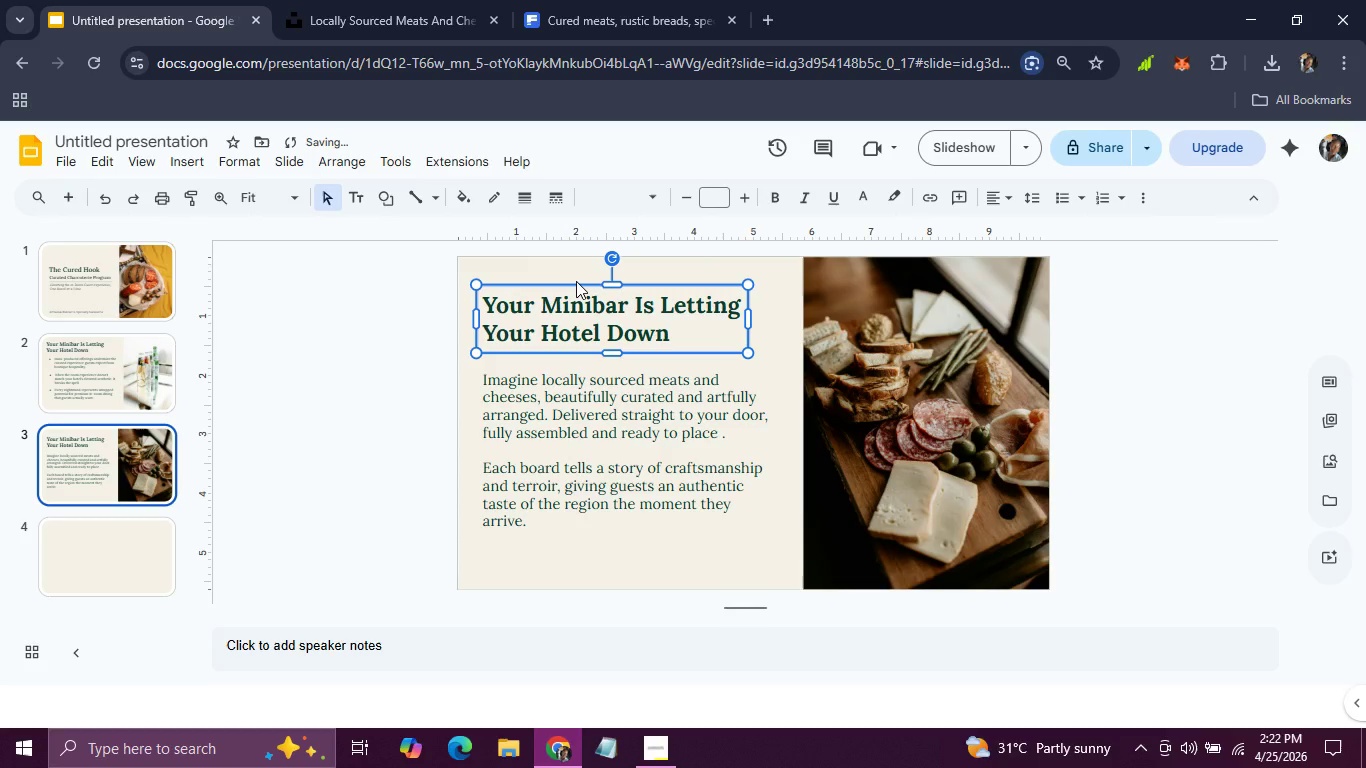 
key(Control+C)
 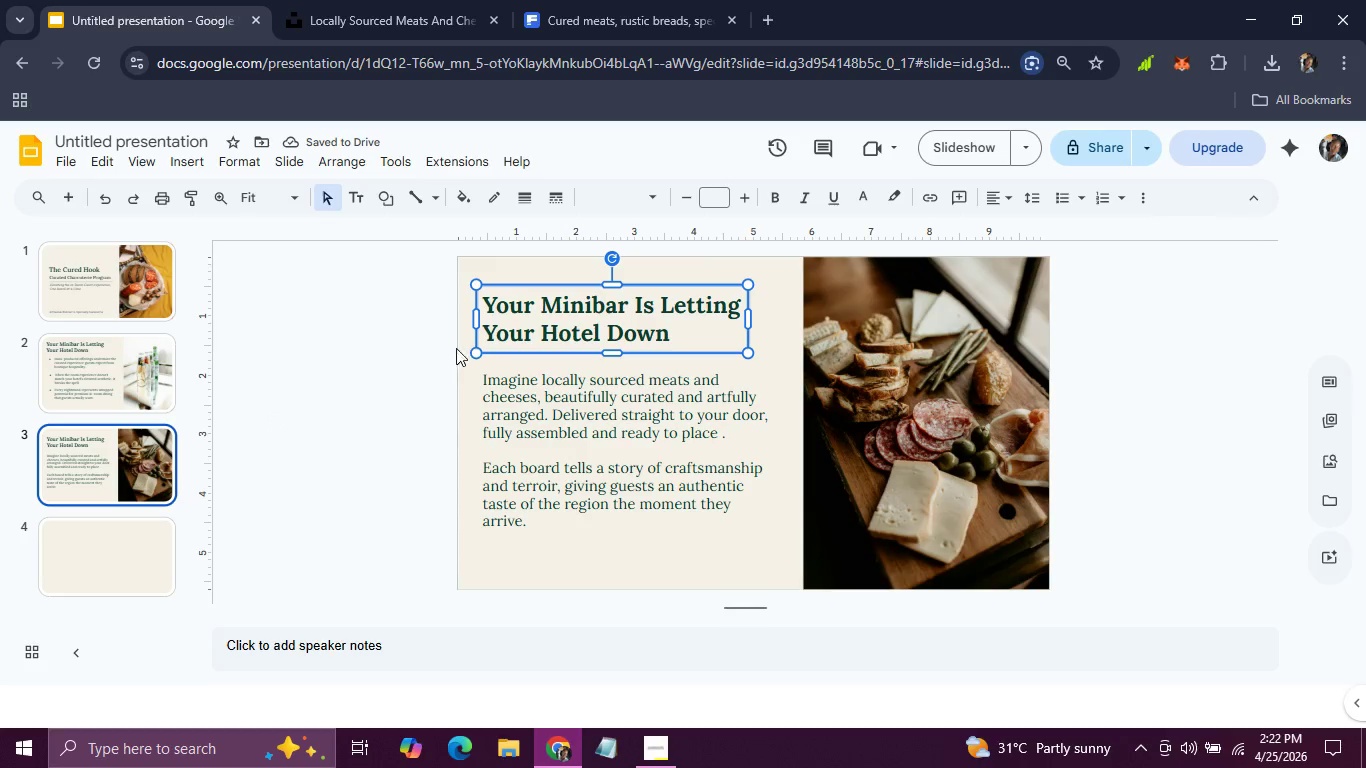 
key(Control+Z)
 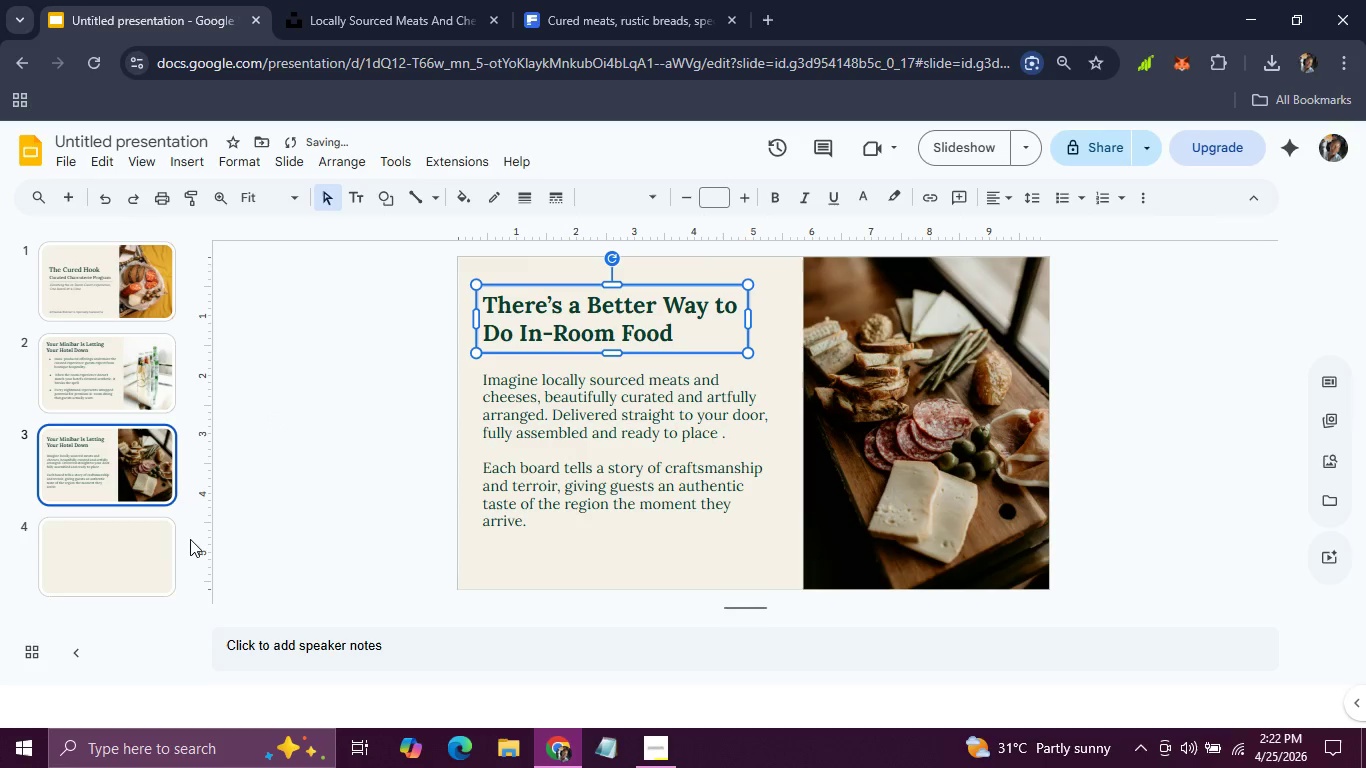 
left_click([176, 543])
 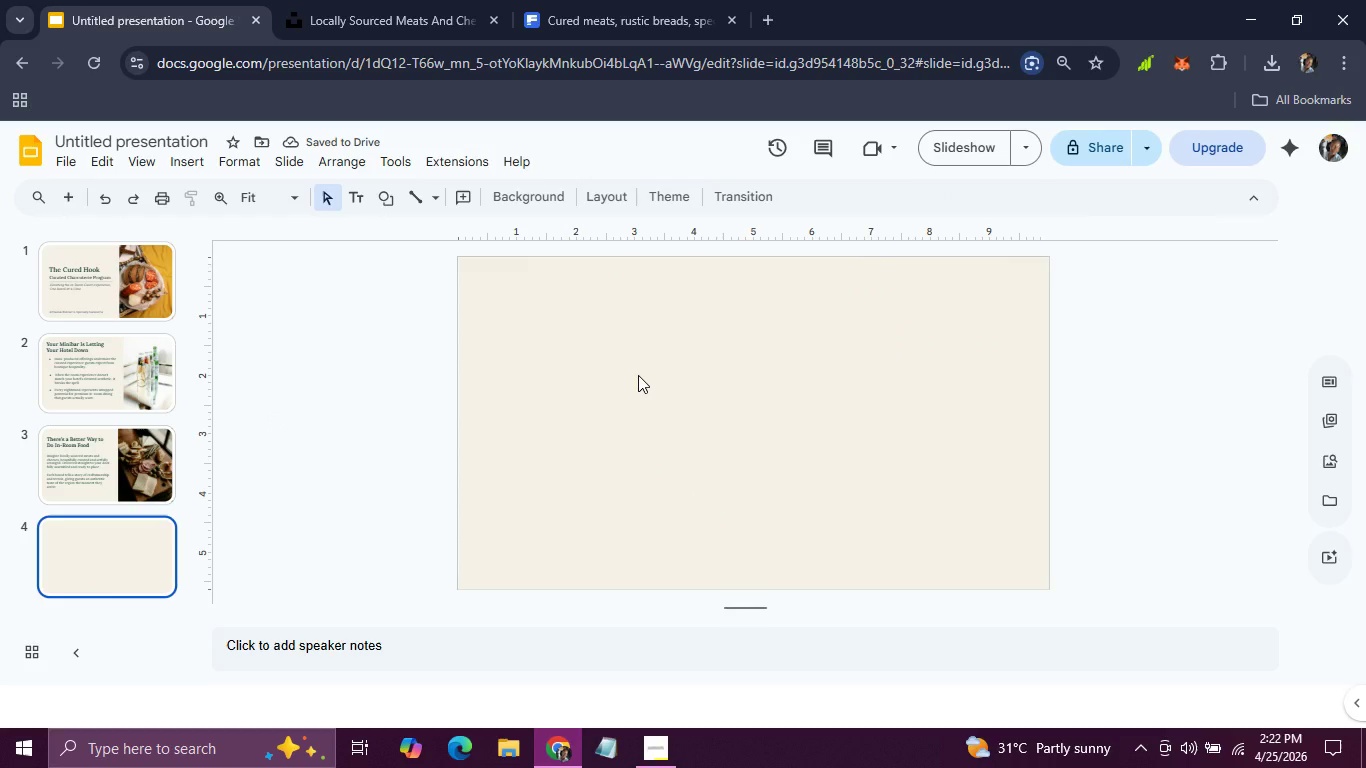 
key(Control+V)
 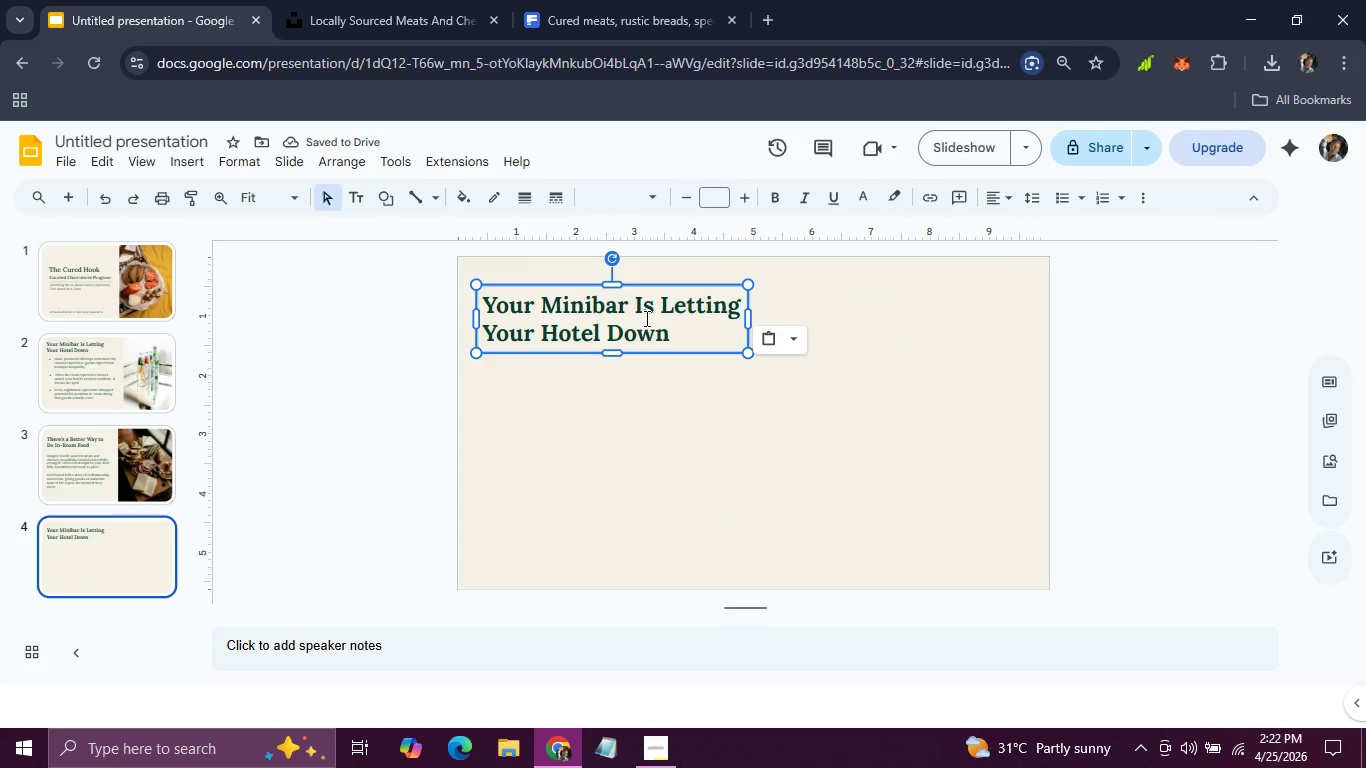 
wait(8.17)
 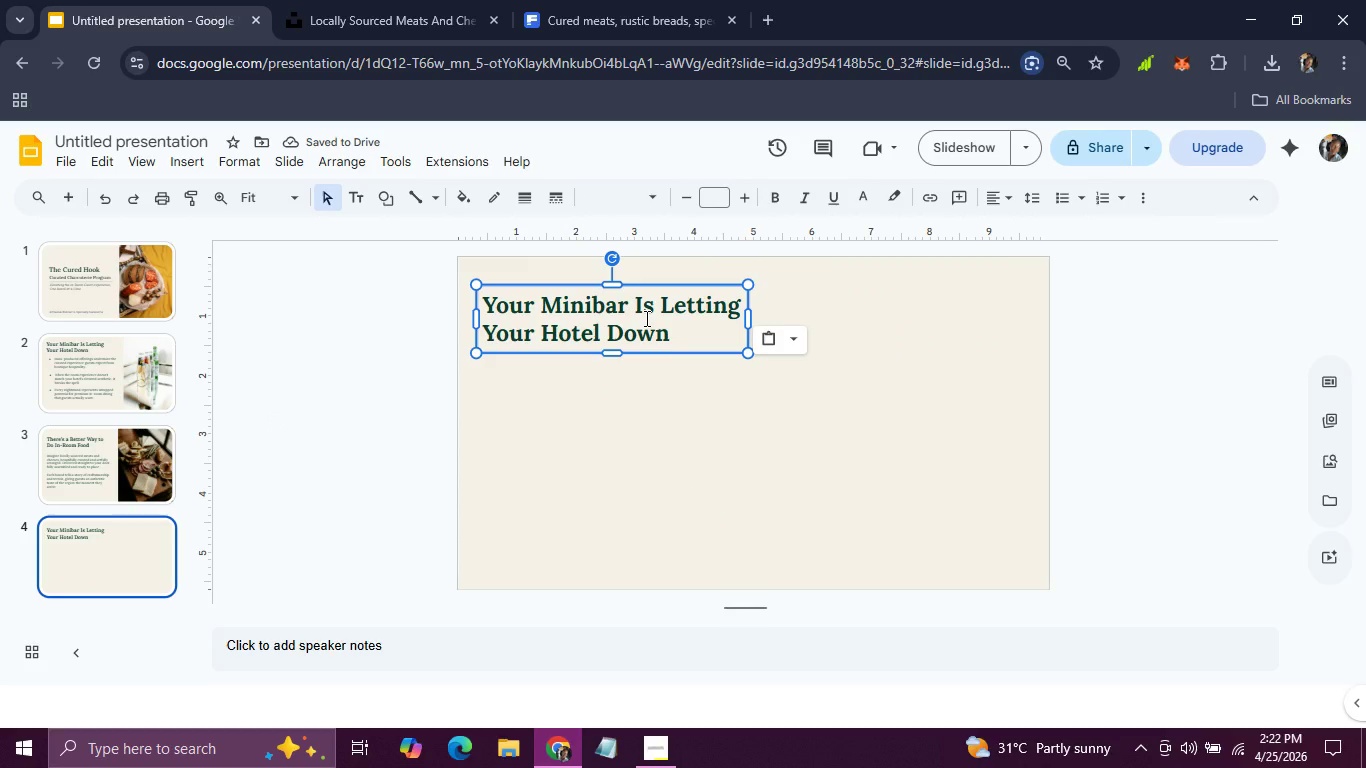 
left_click([81, 449])
 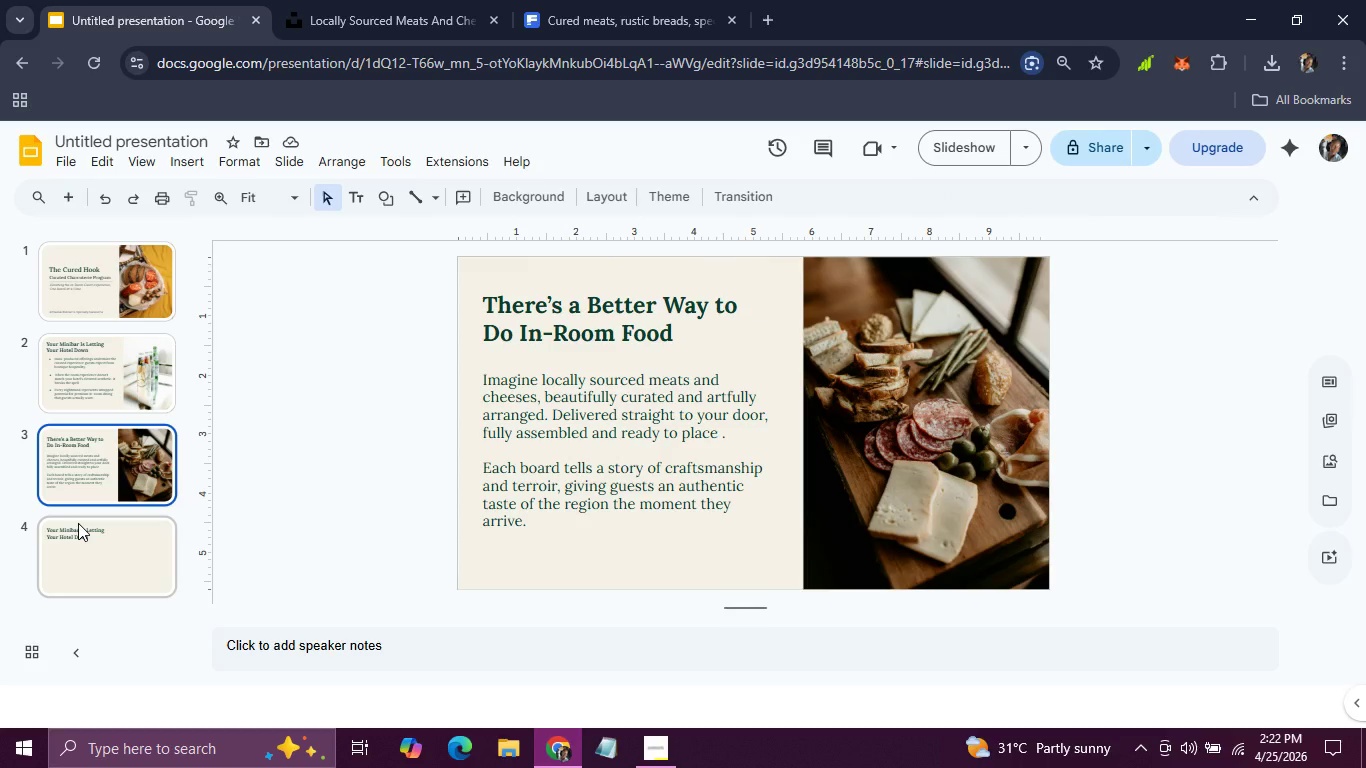 
left_click([78, 523])
 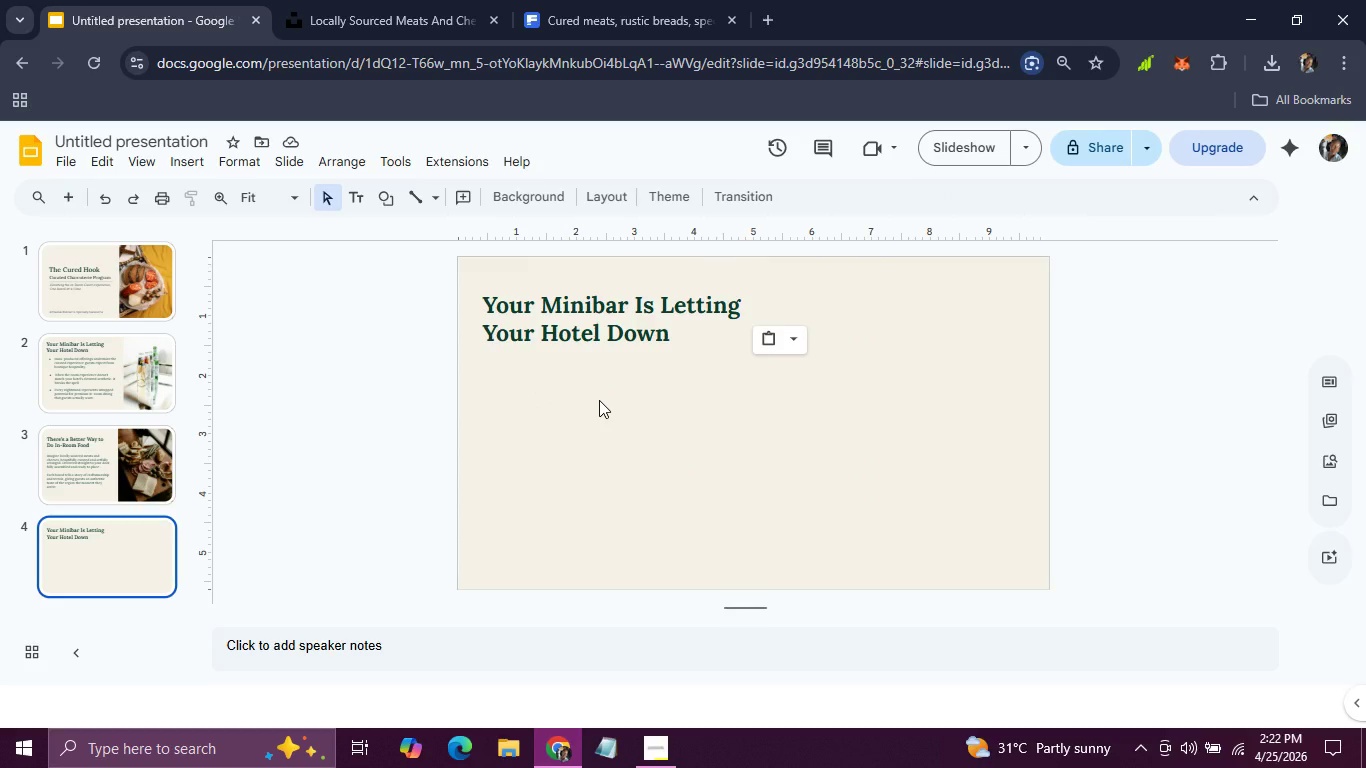 
wait(16.47)
 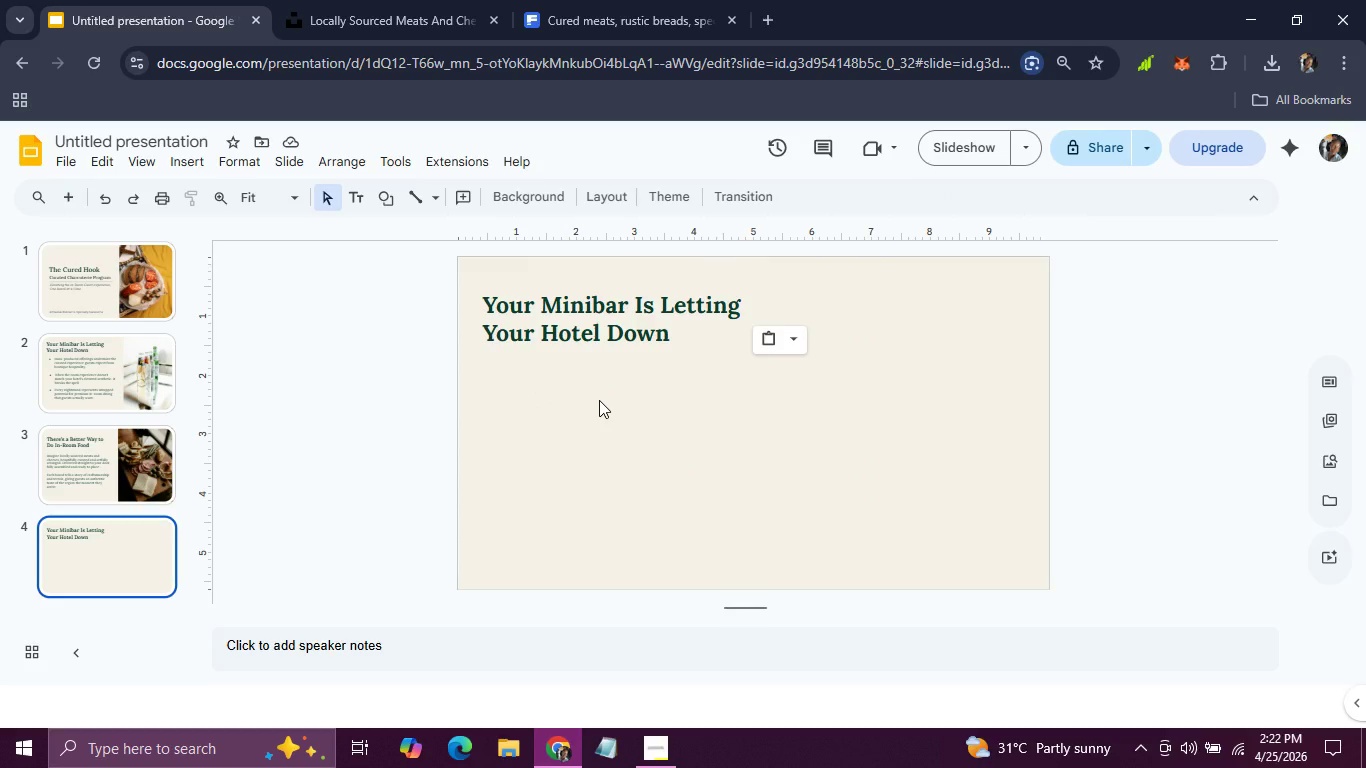 
left_click_drag(start_coordinate=[680, 338], to_coordinate=[483, 302])
 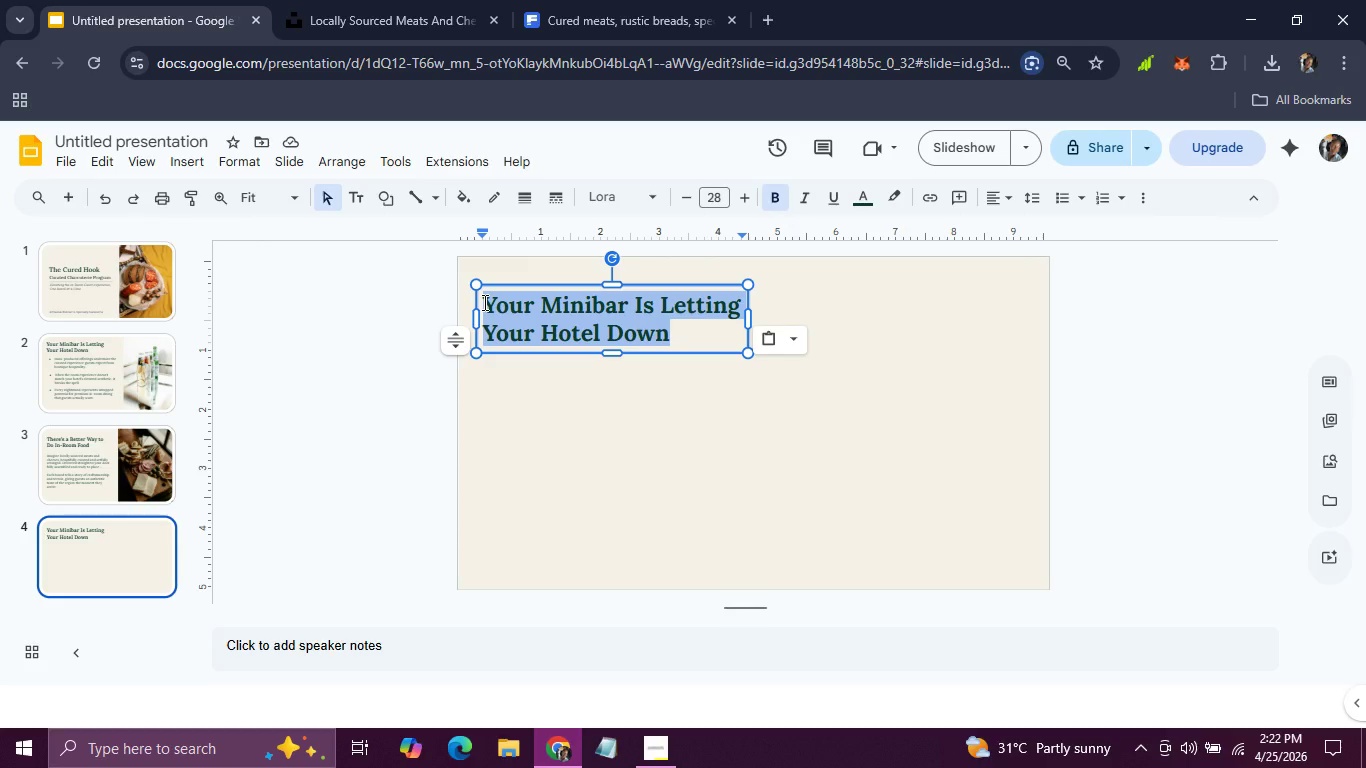 
type(Three Boards)
 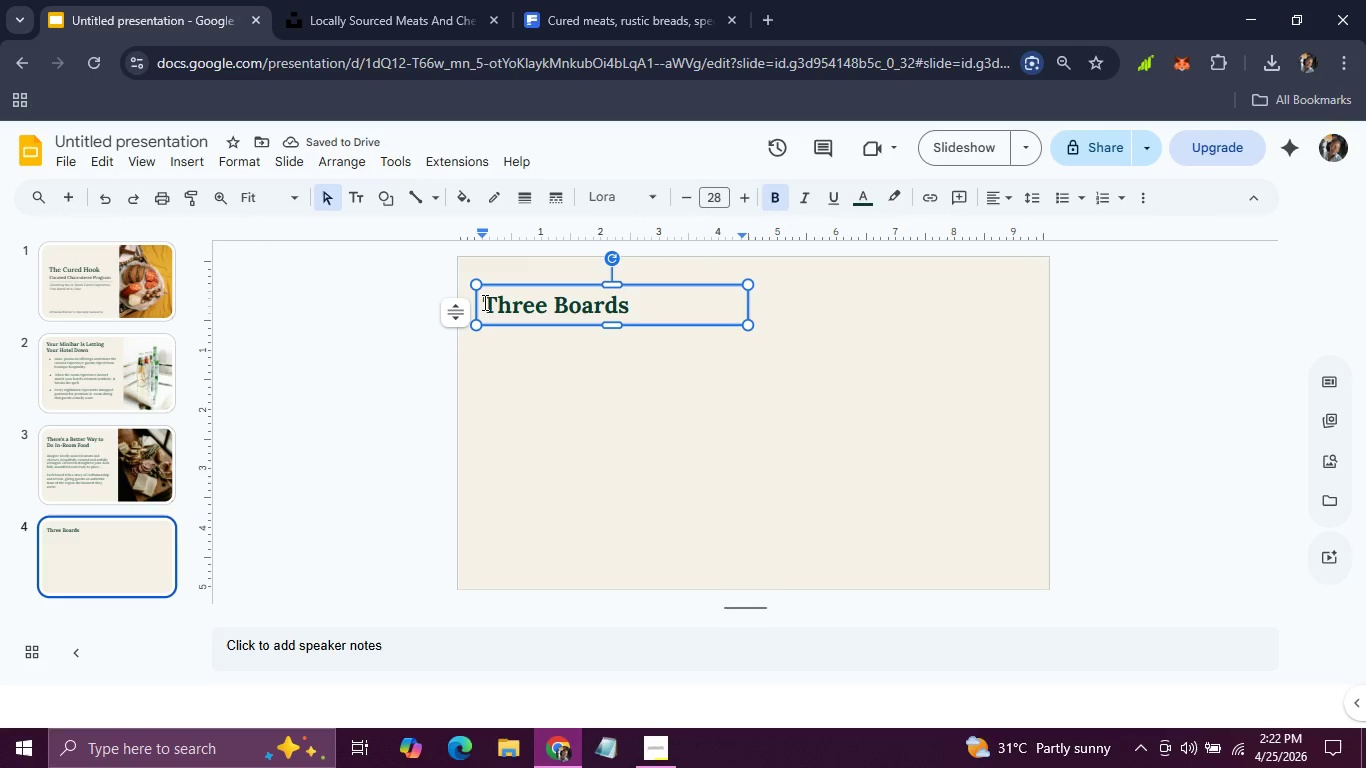 
type(. Every Guest Covered)
 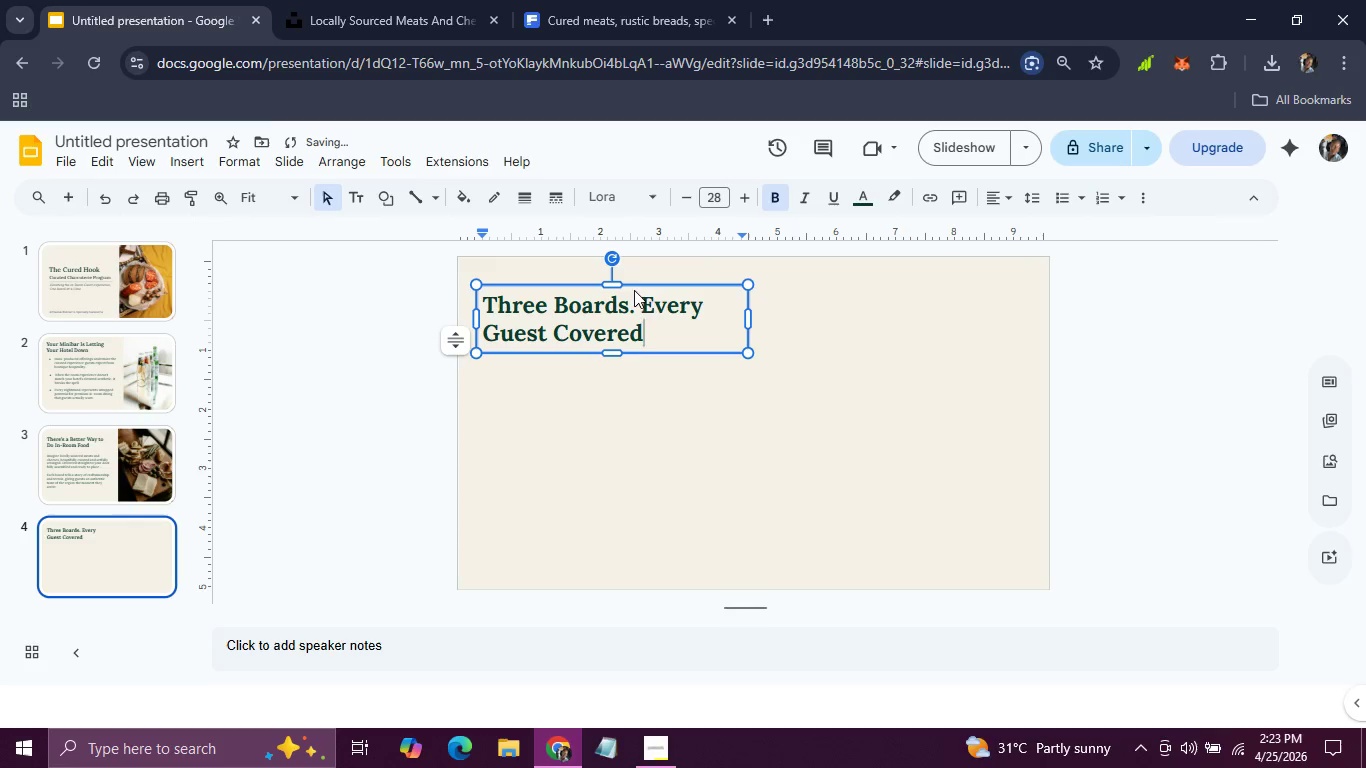 
key(Period)
 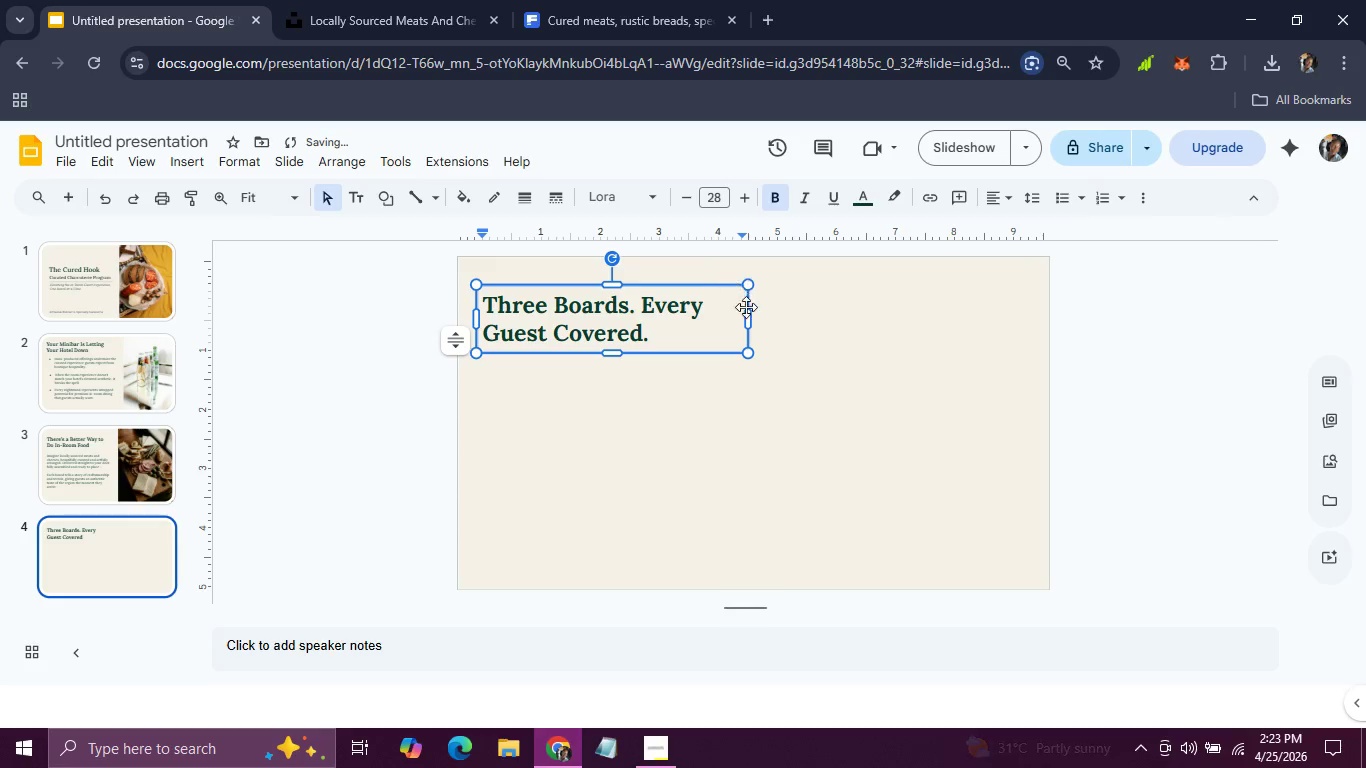 
left_click_drag(start_coordinate=[748, 316], to_coordinate=[896, 306])
 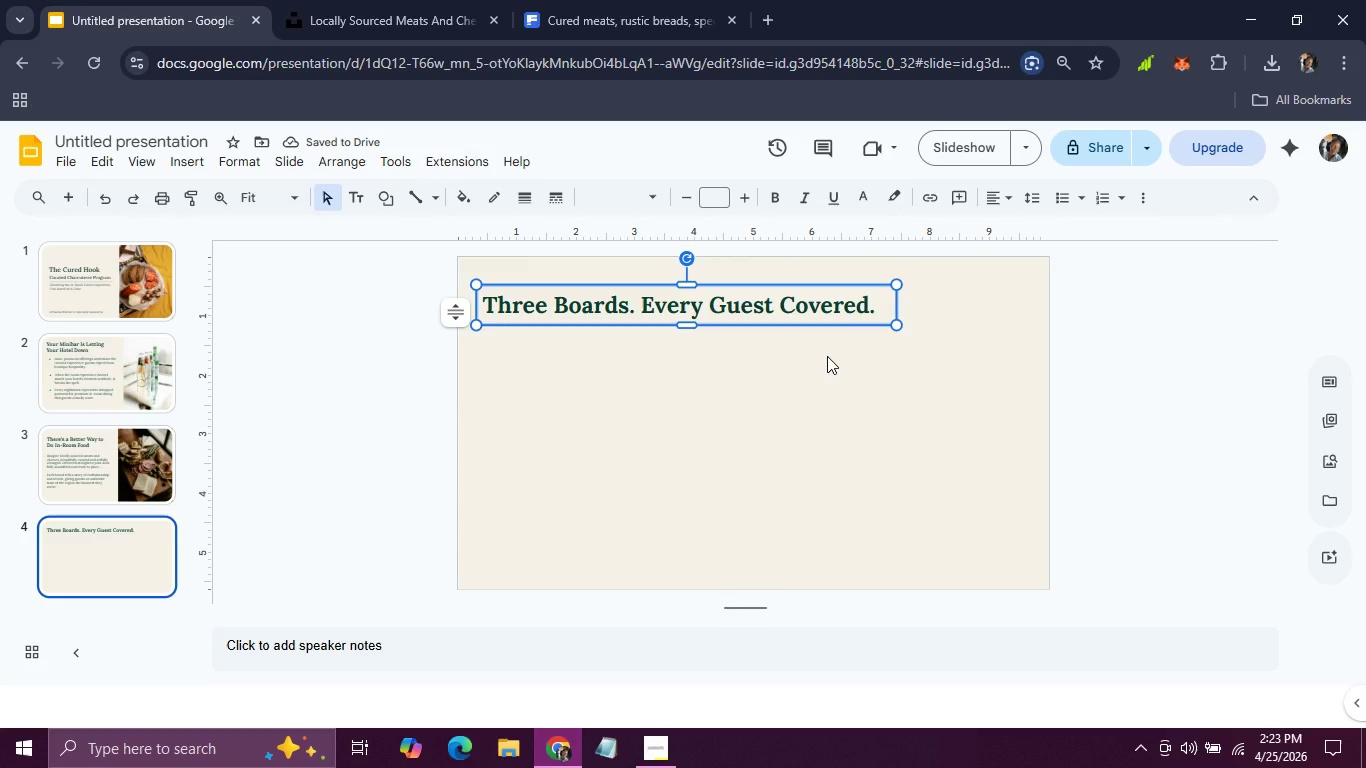 
left_click([827, 356])
 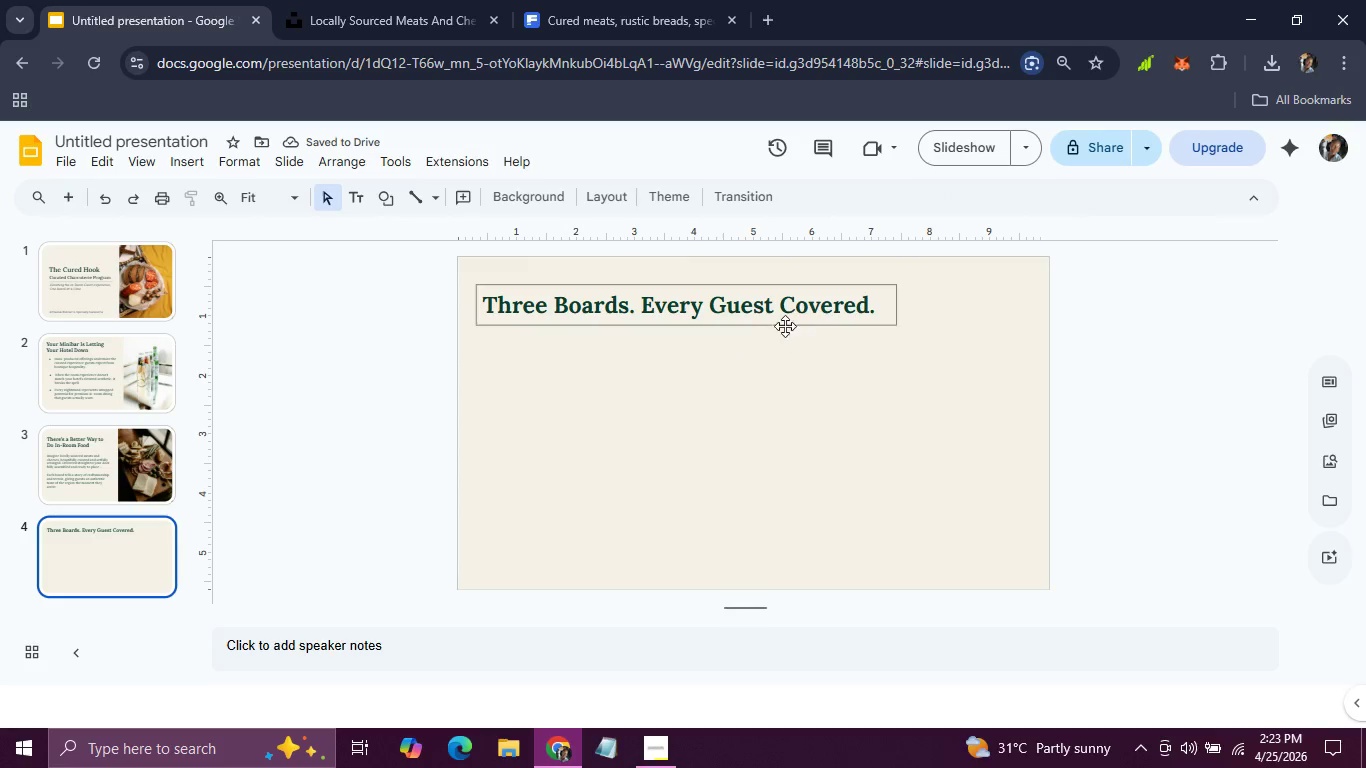 
left_click([785, 320])
 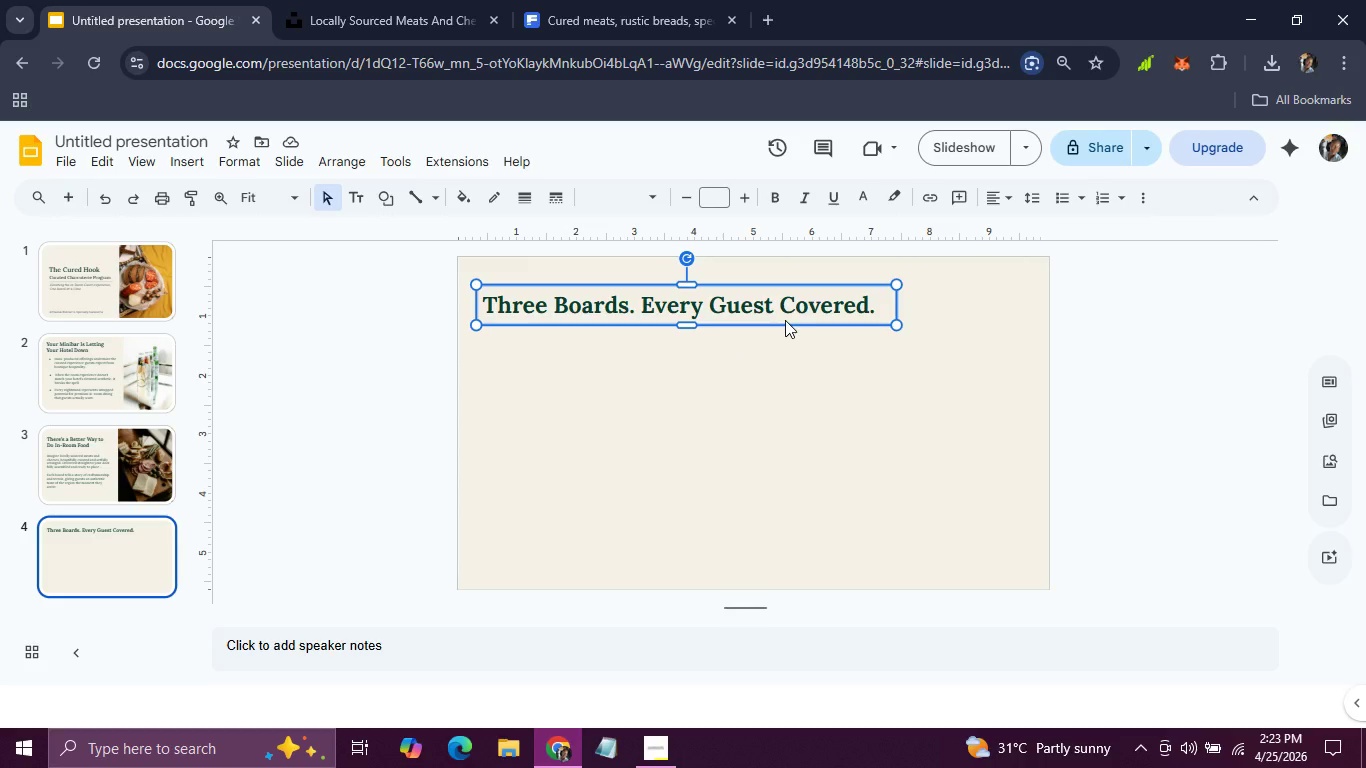 
key(ArrowUp)
 